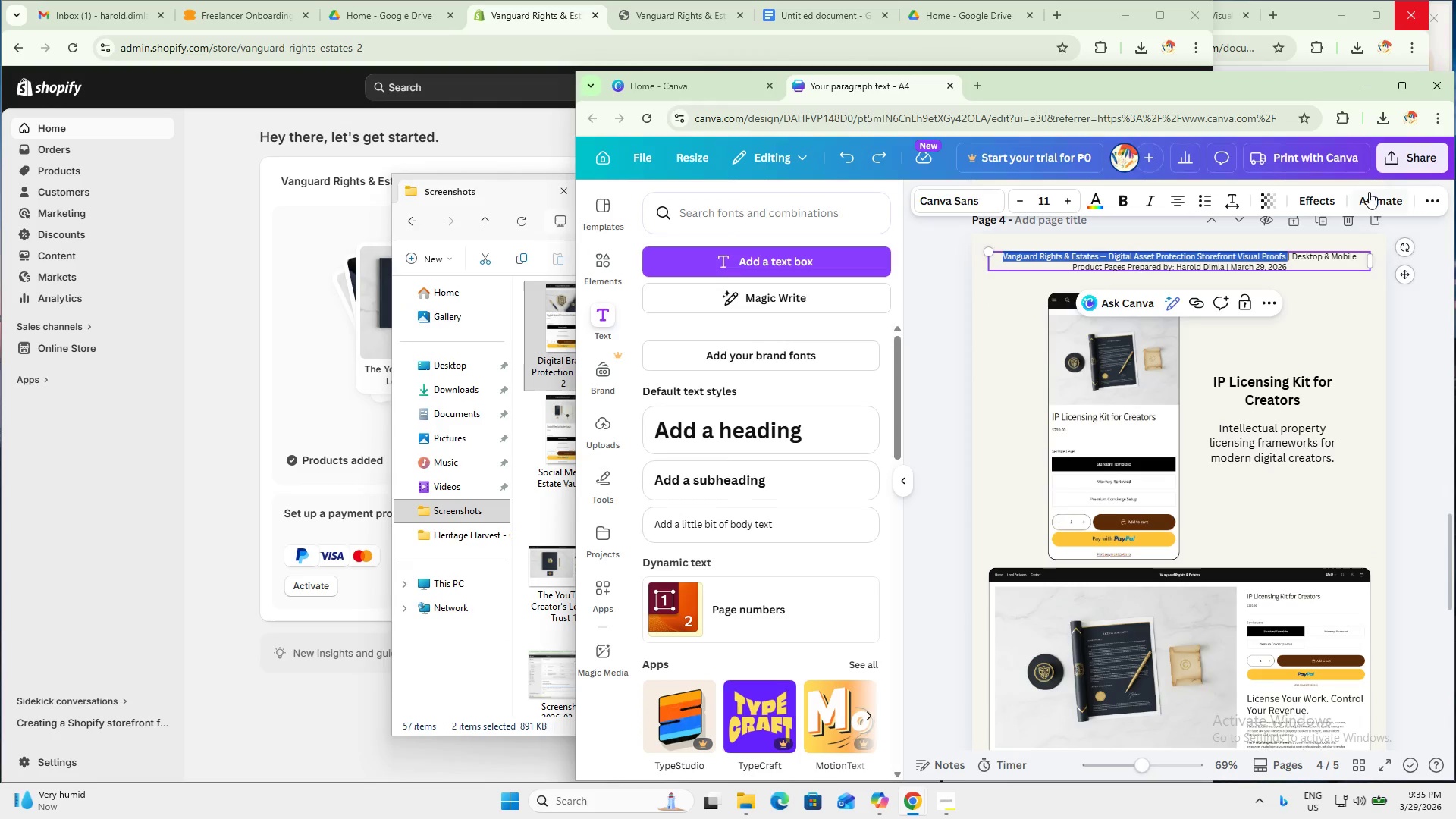 
key(Control+C)
 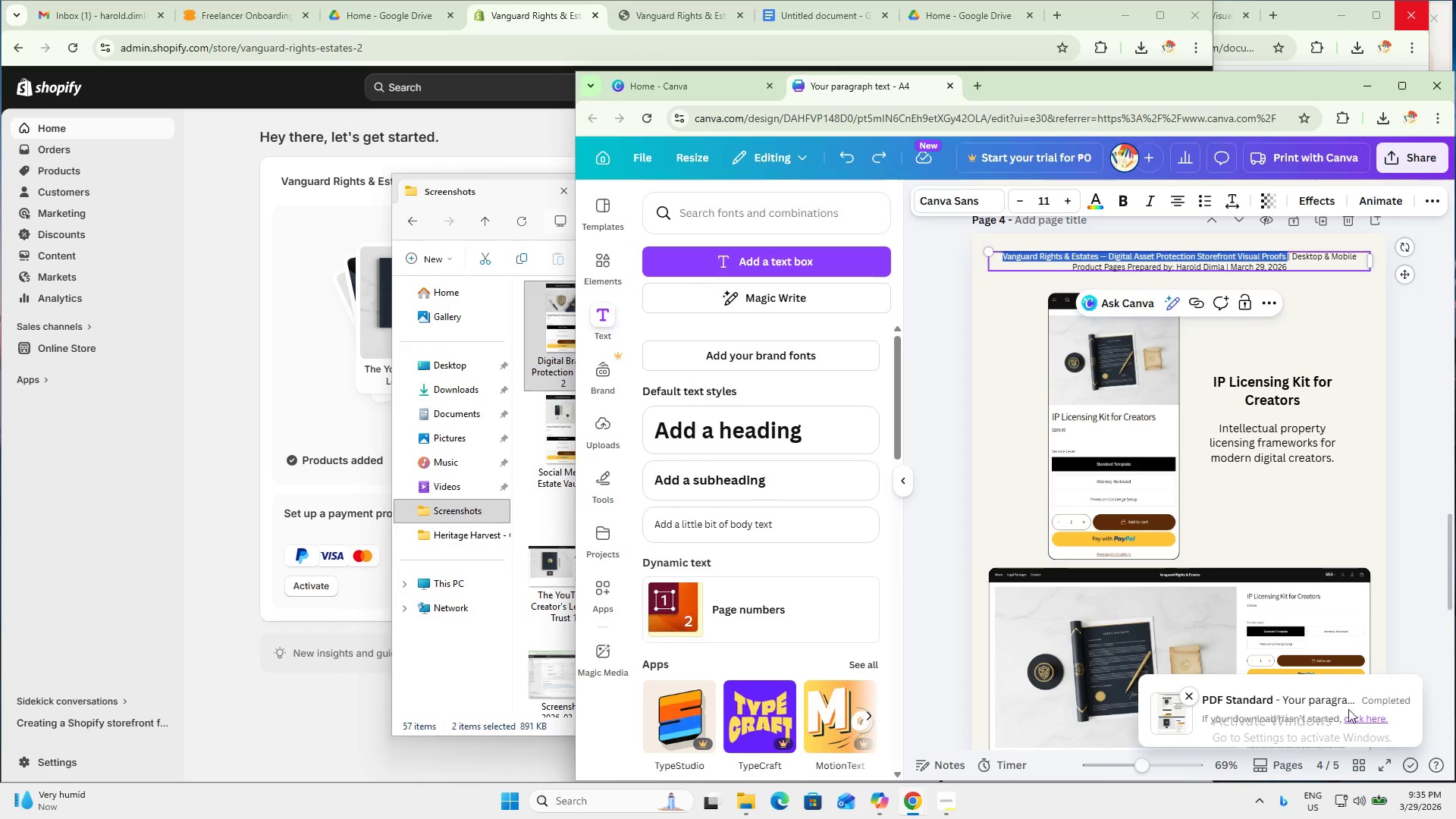 
left_click([1360, 720])
 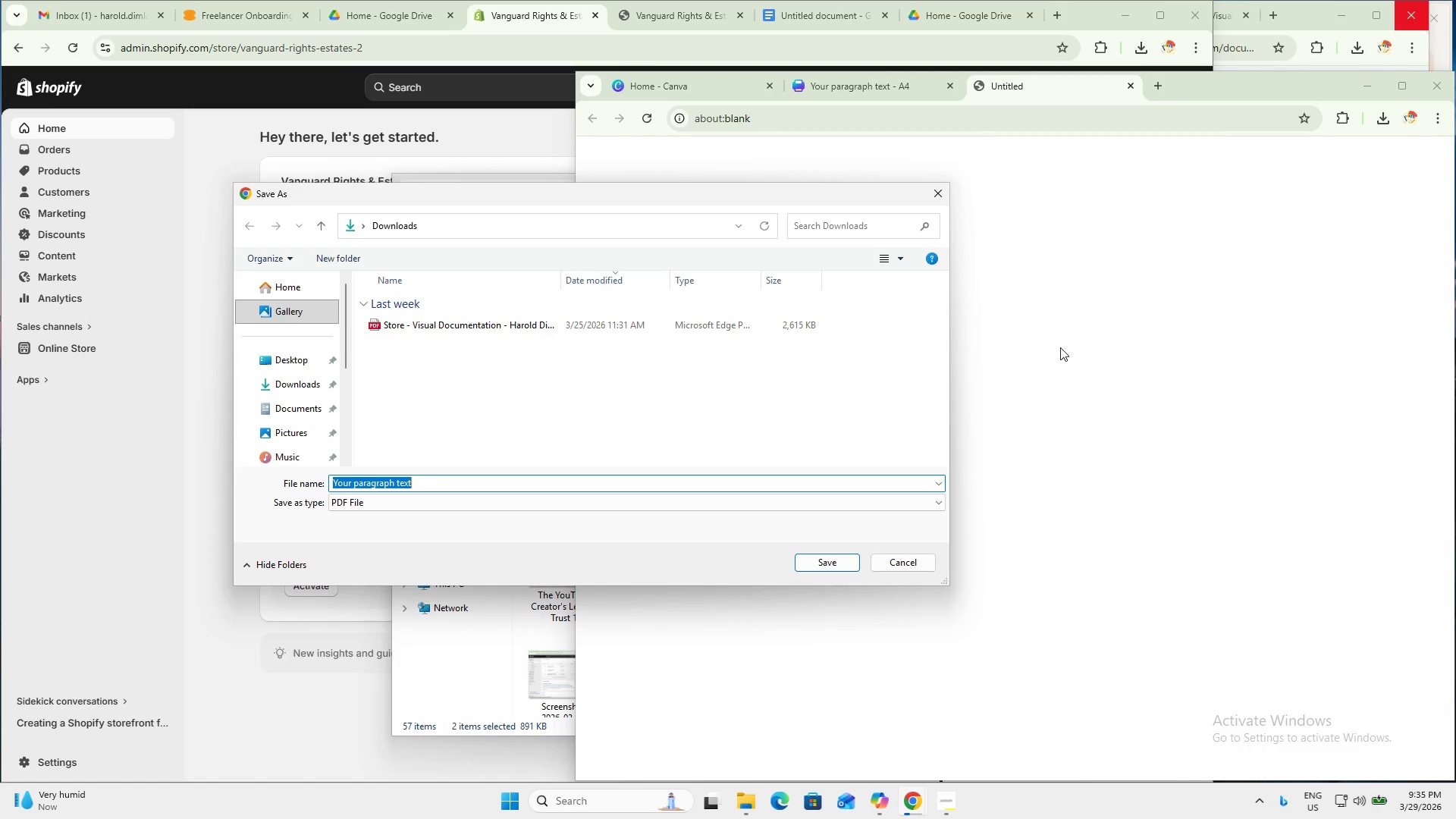 
key(Control+V)
 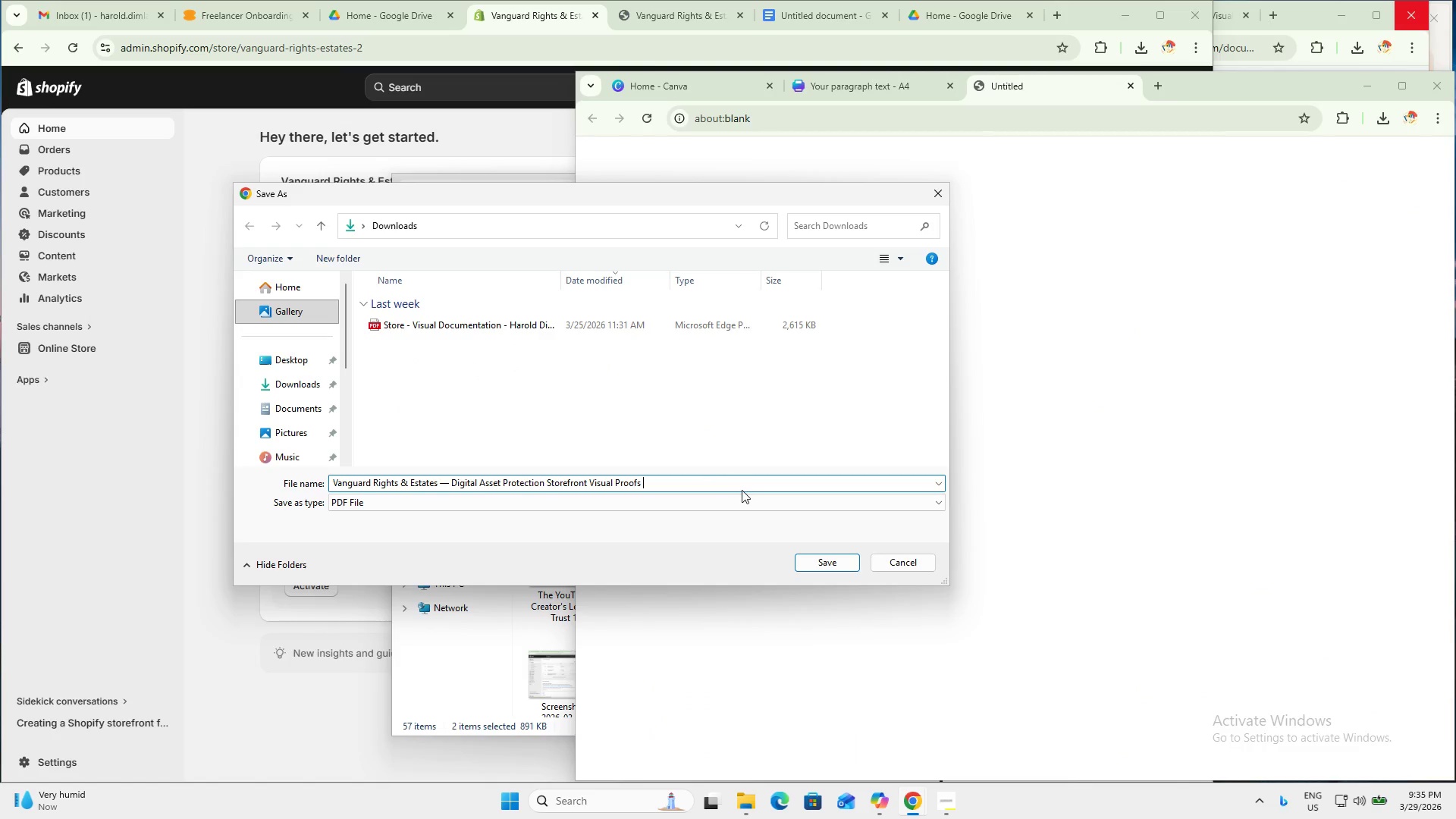 
key(Backspace)
type( - Harold Dimla)
 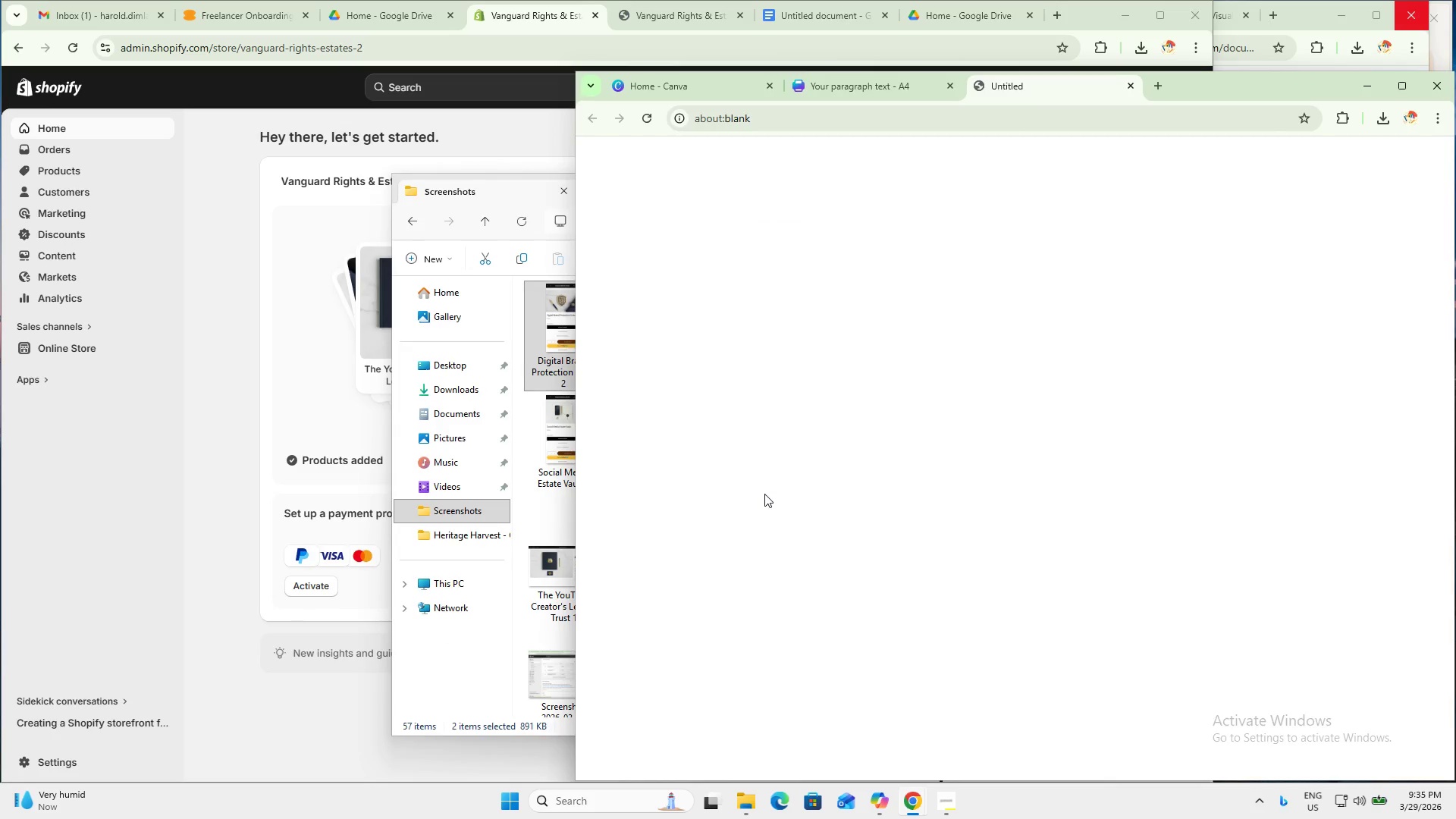 
 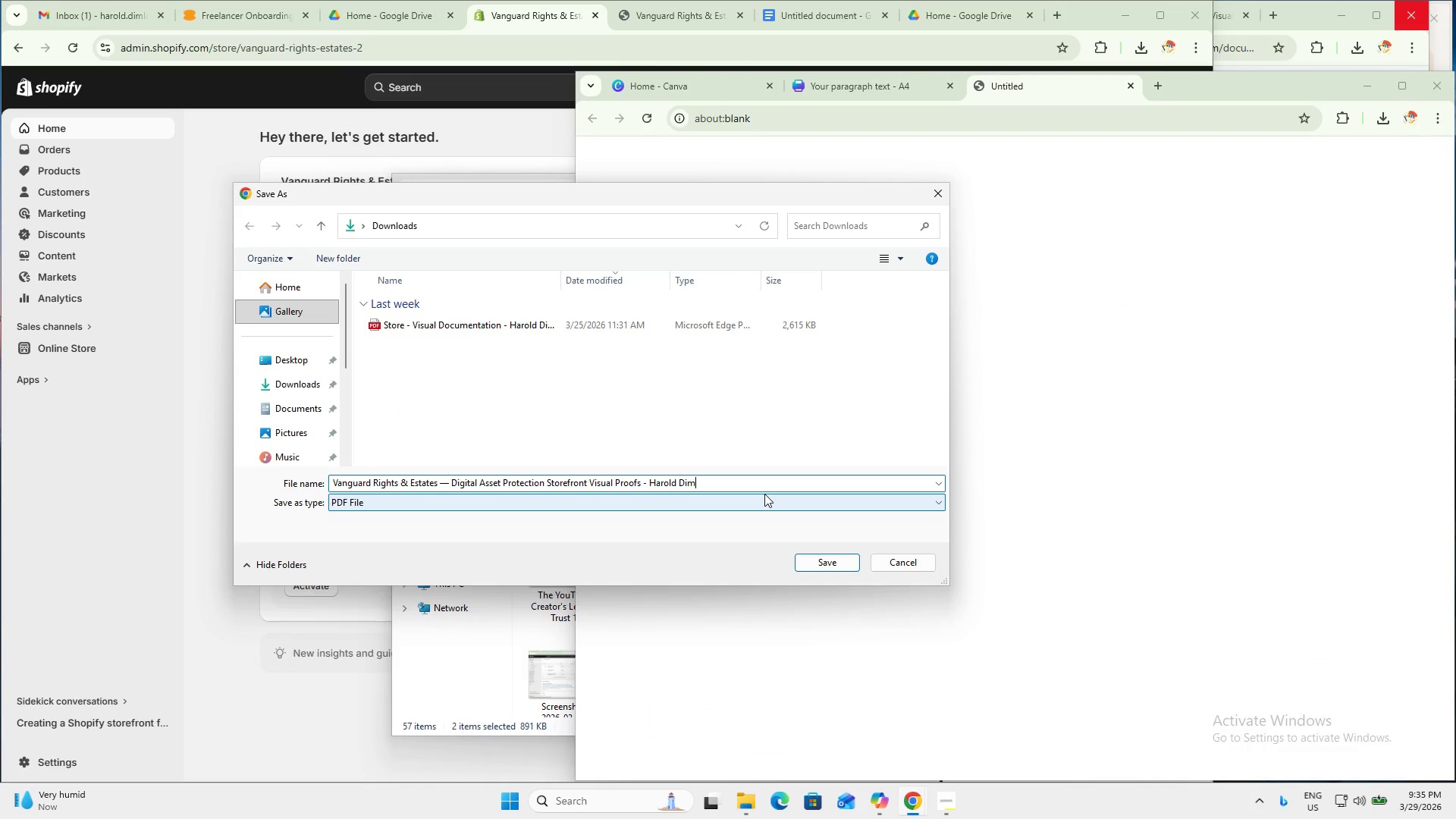 
key(Enter)
 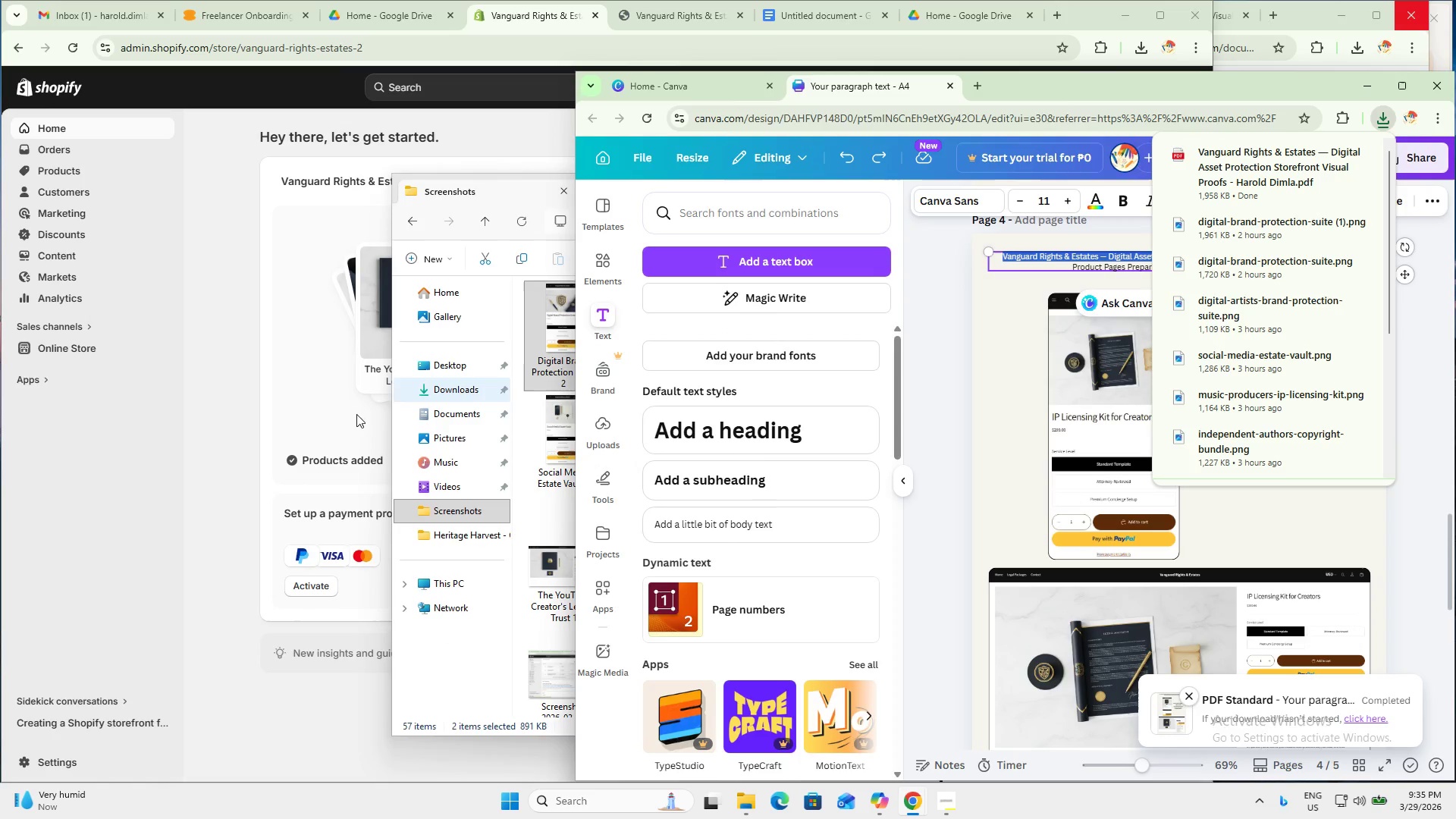 
left_click([188, 410])
 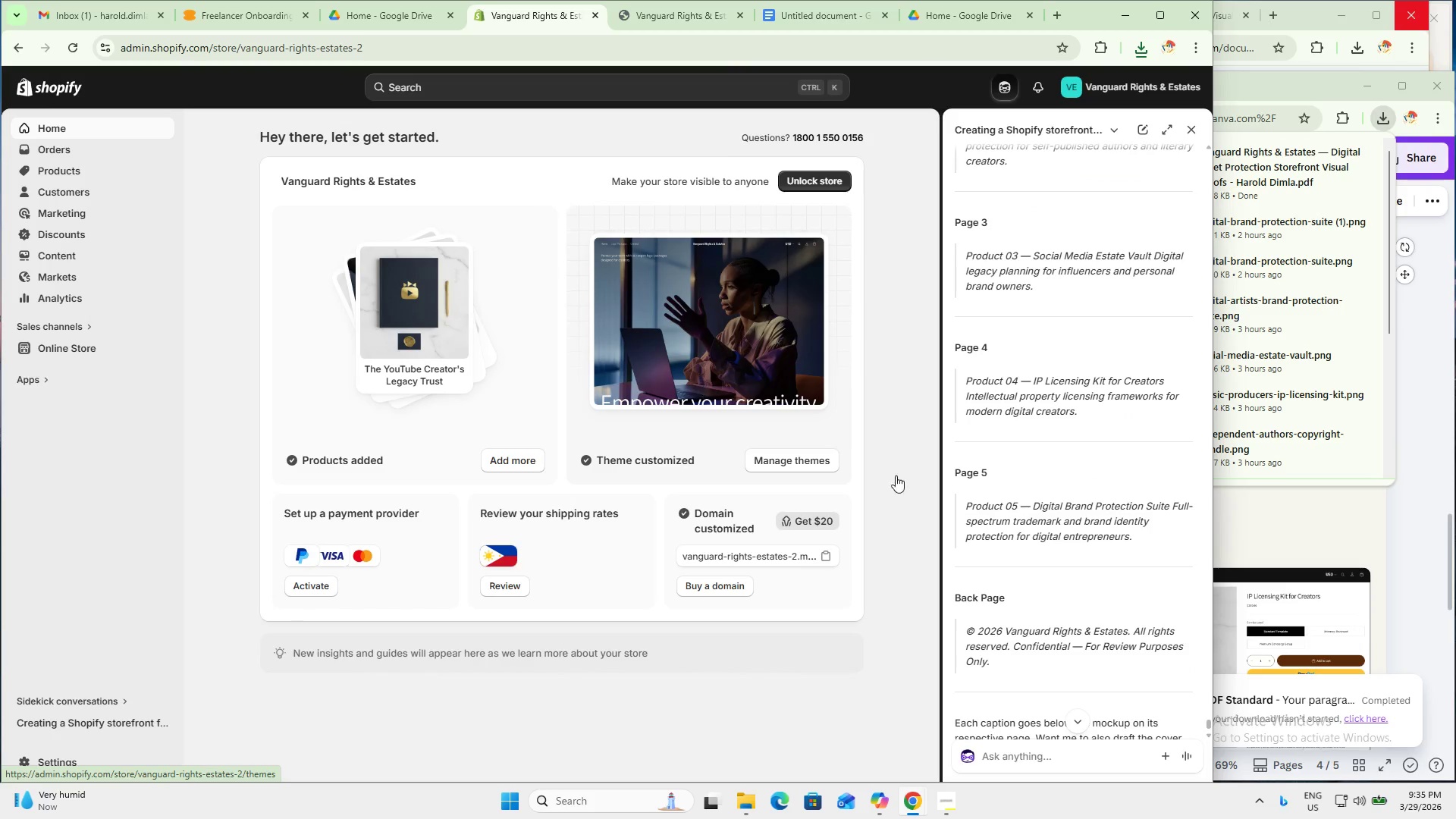 
scroll: coordinate [1109, 584], scroll_direction: down, amount: 5.0
 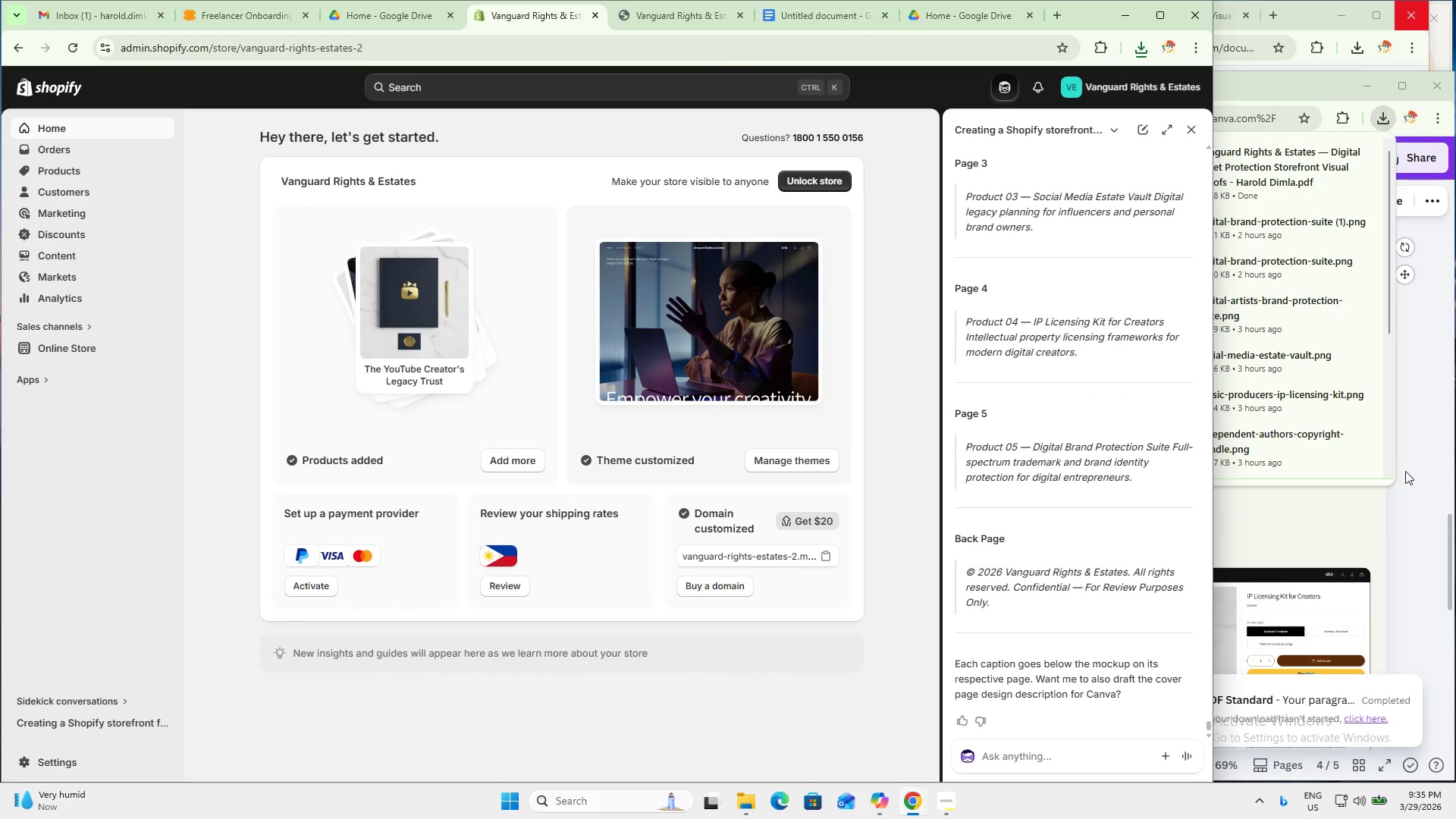 
left_click([1410, 526])
 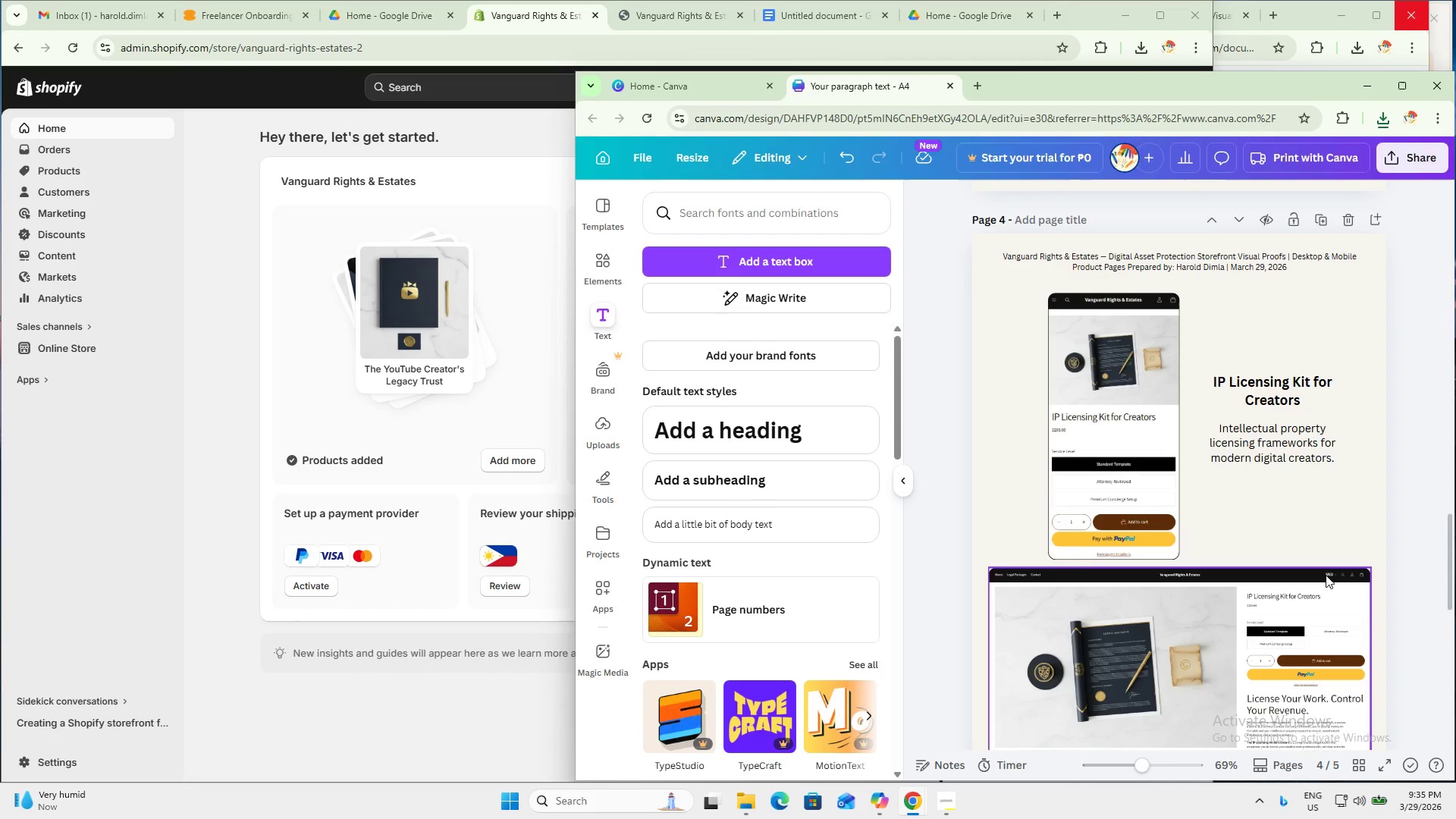 
scroll: coordinate [1257, 576], scroll_direction: up, amount: 4.0
 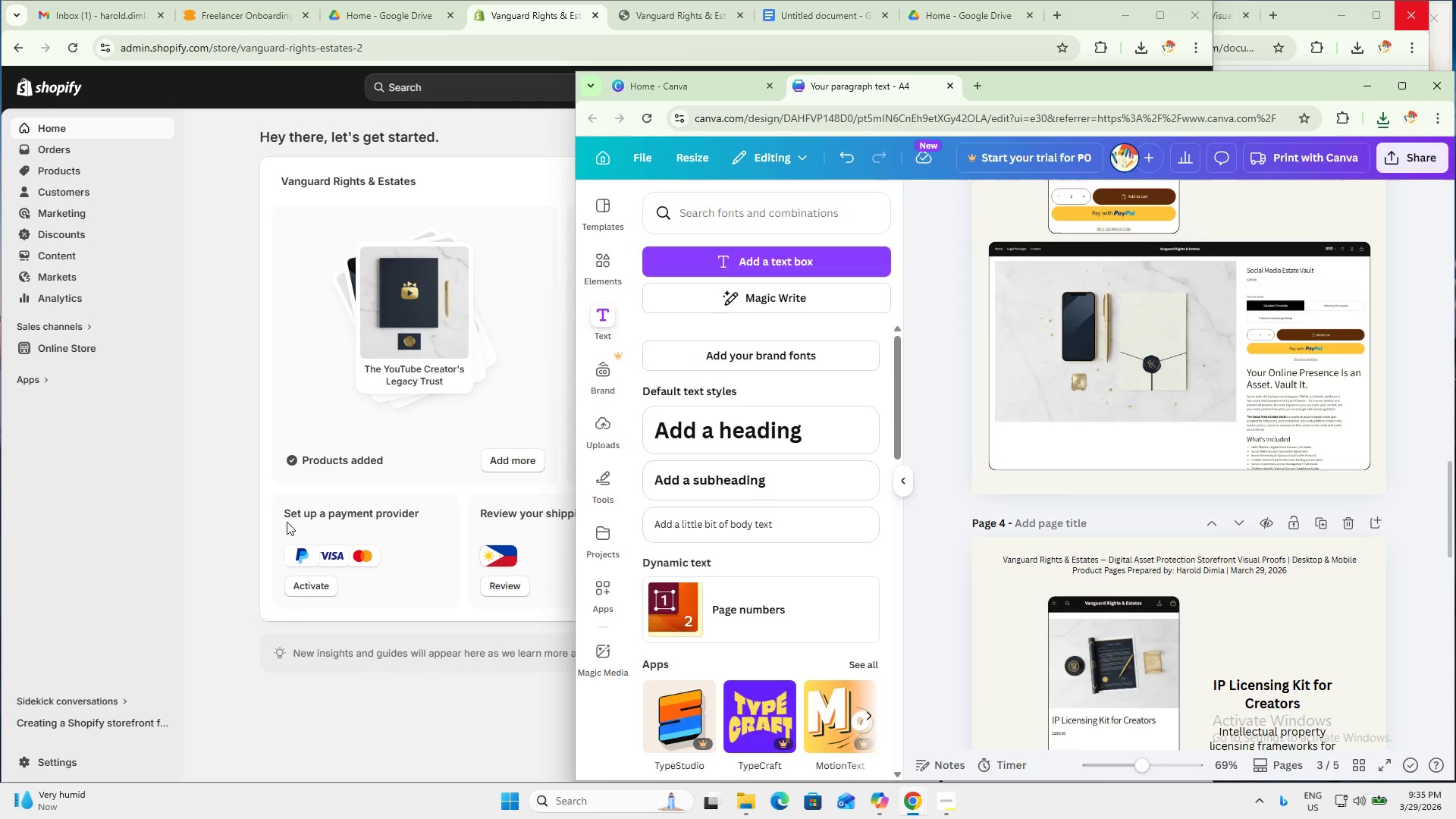 
left_click([212, 527])
 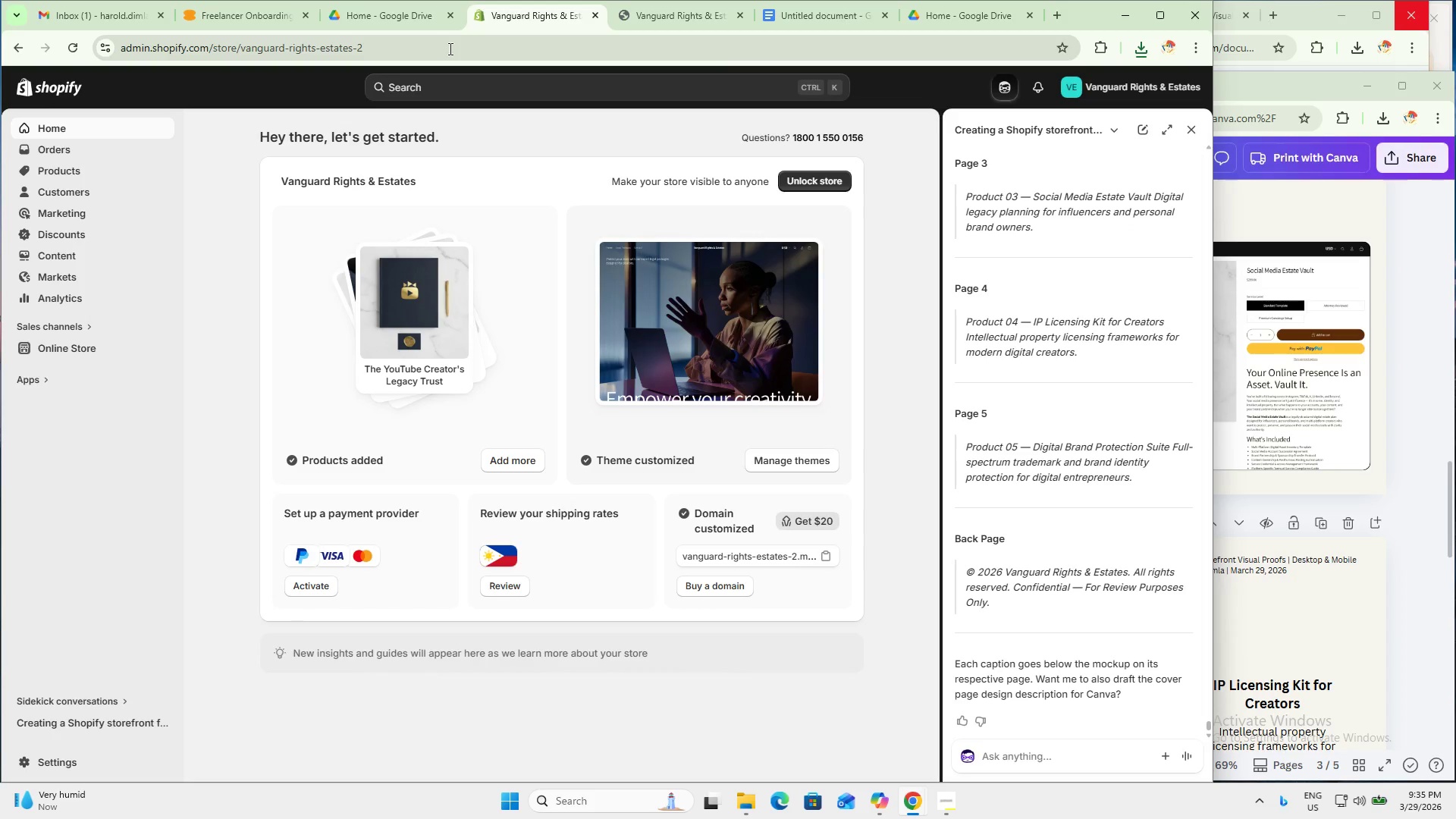 
mouse_move([687, 36])
 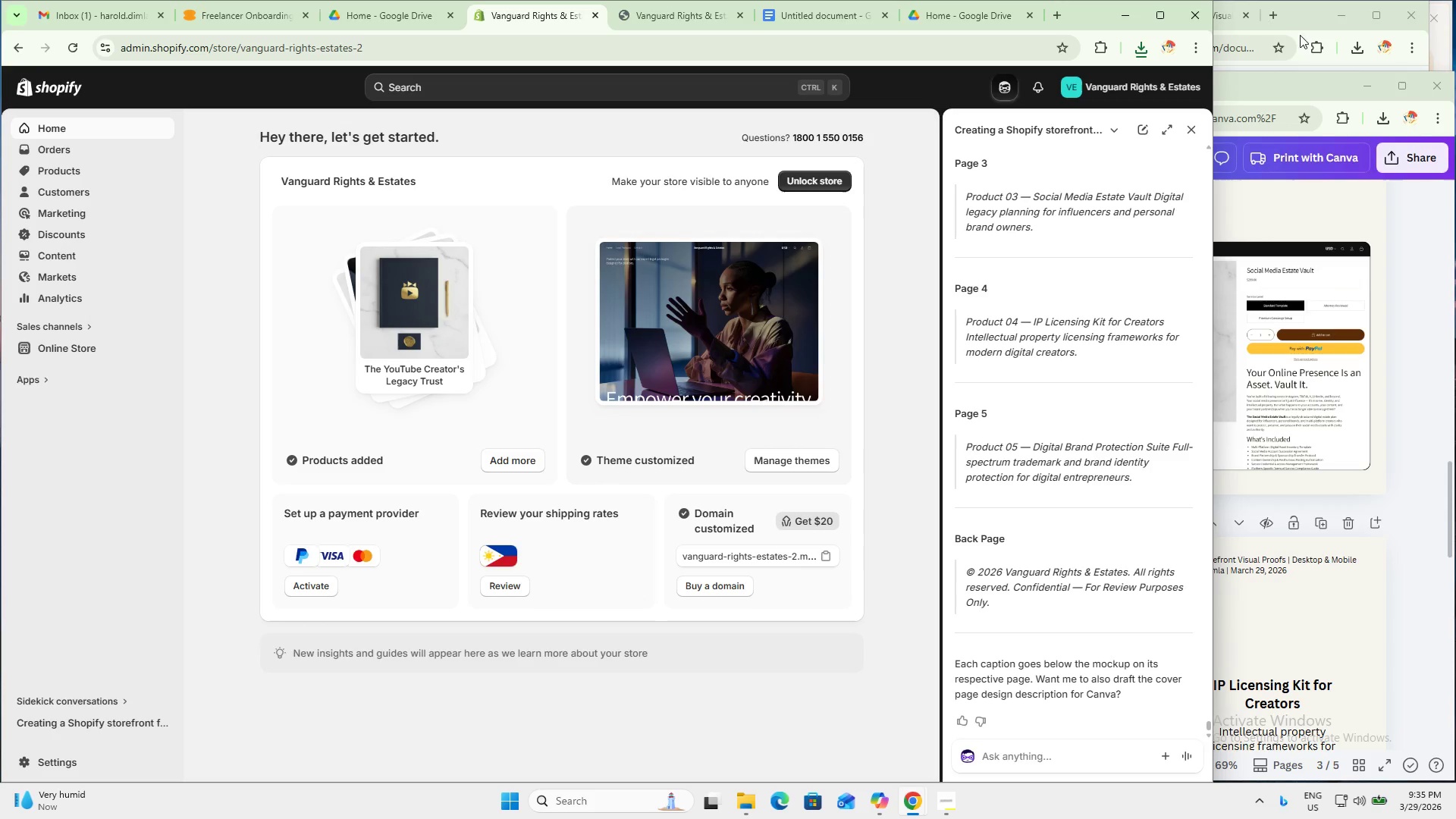 
left_click([1298, 21])
 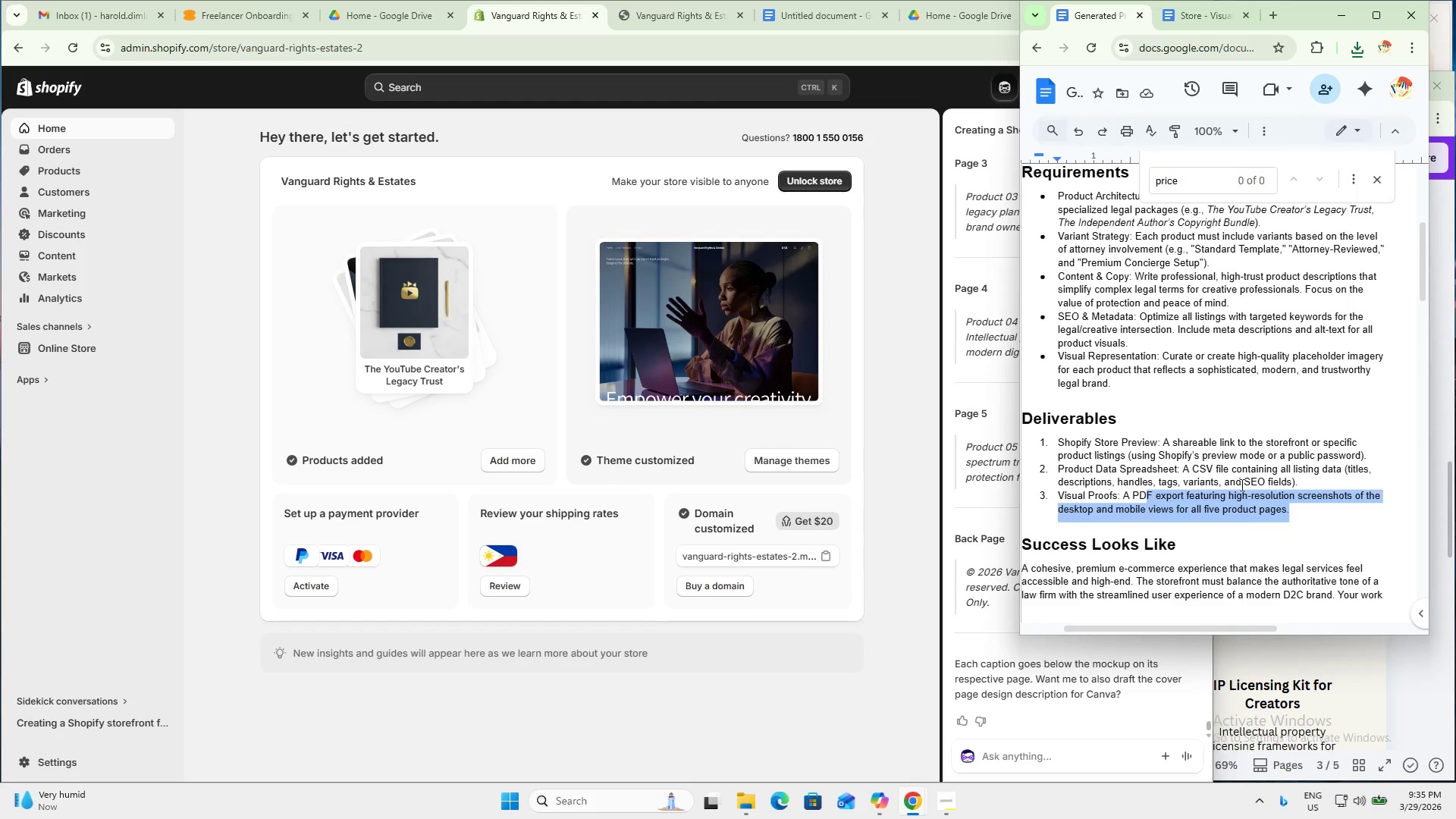 
scroll: coordinate [1192, 580], scroll_direction: down, amount: 24.0
 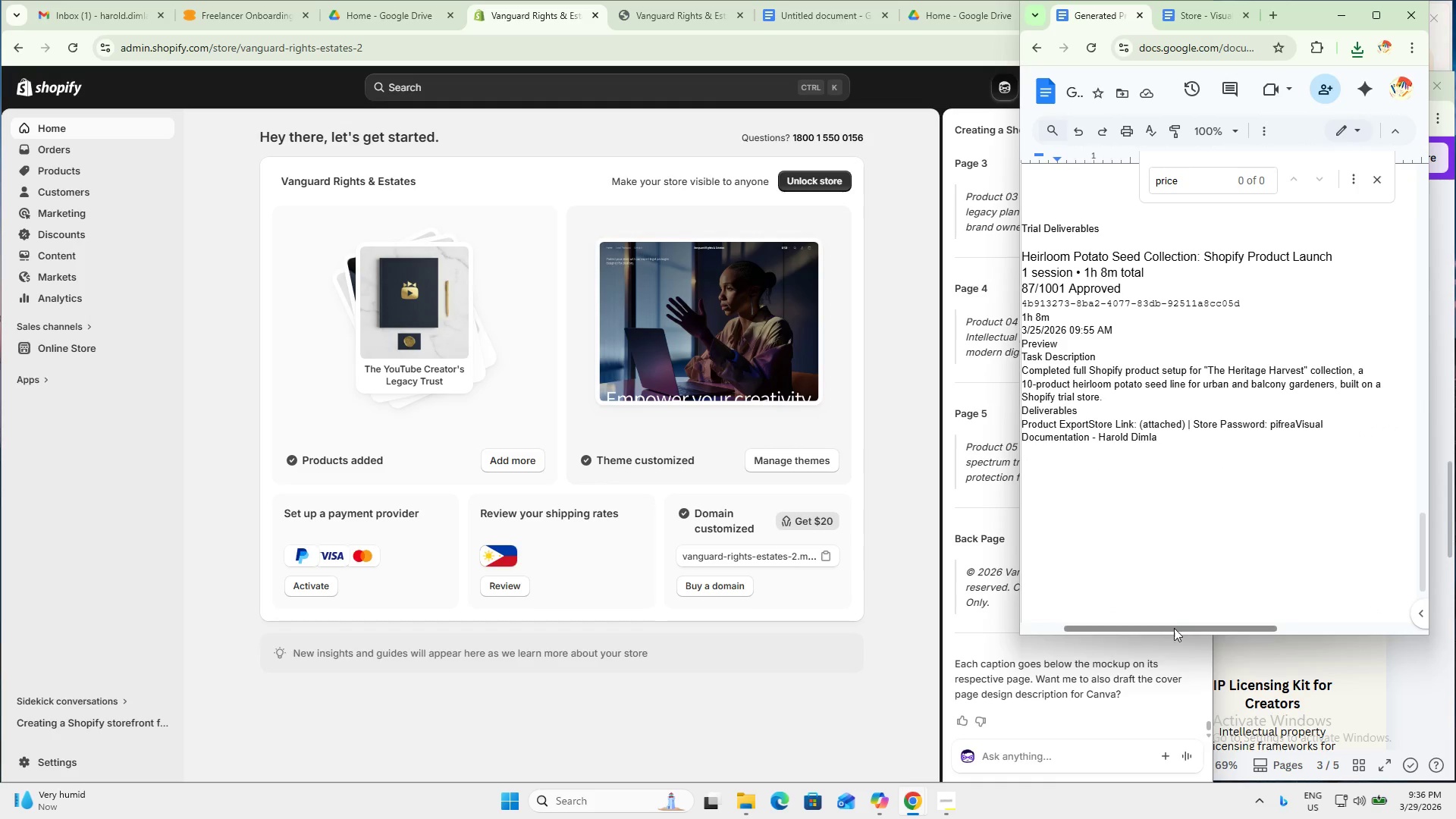 
left_click_drag(start_coordinate=[1174, 628], to_coordinate=[1131, 625])
 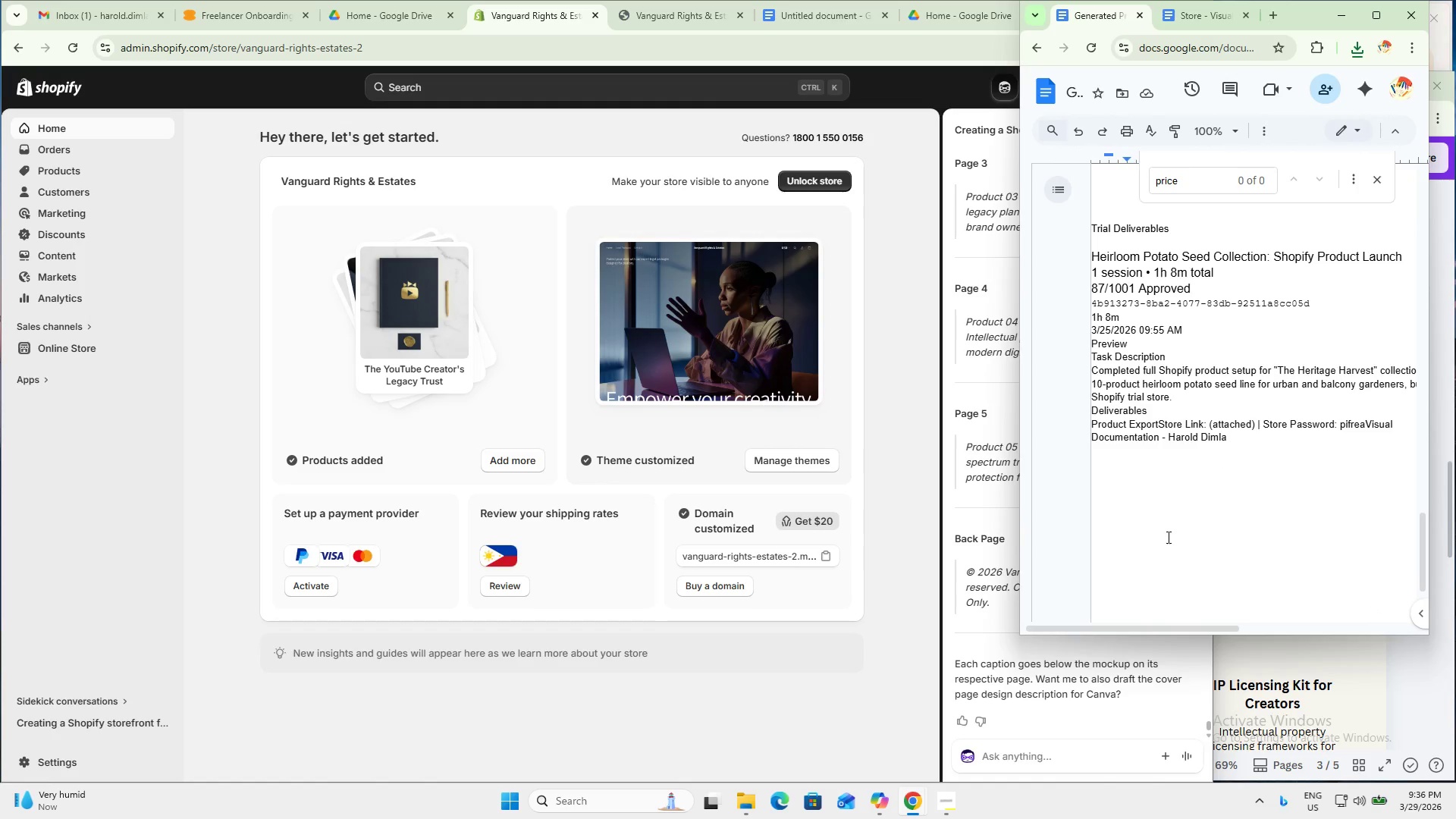 
left_click([1168, 536])
 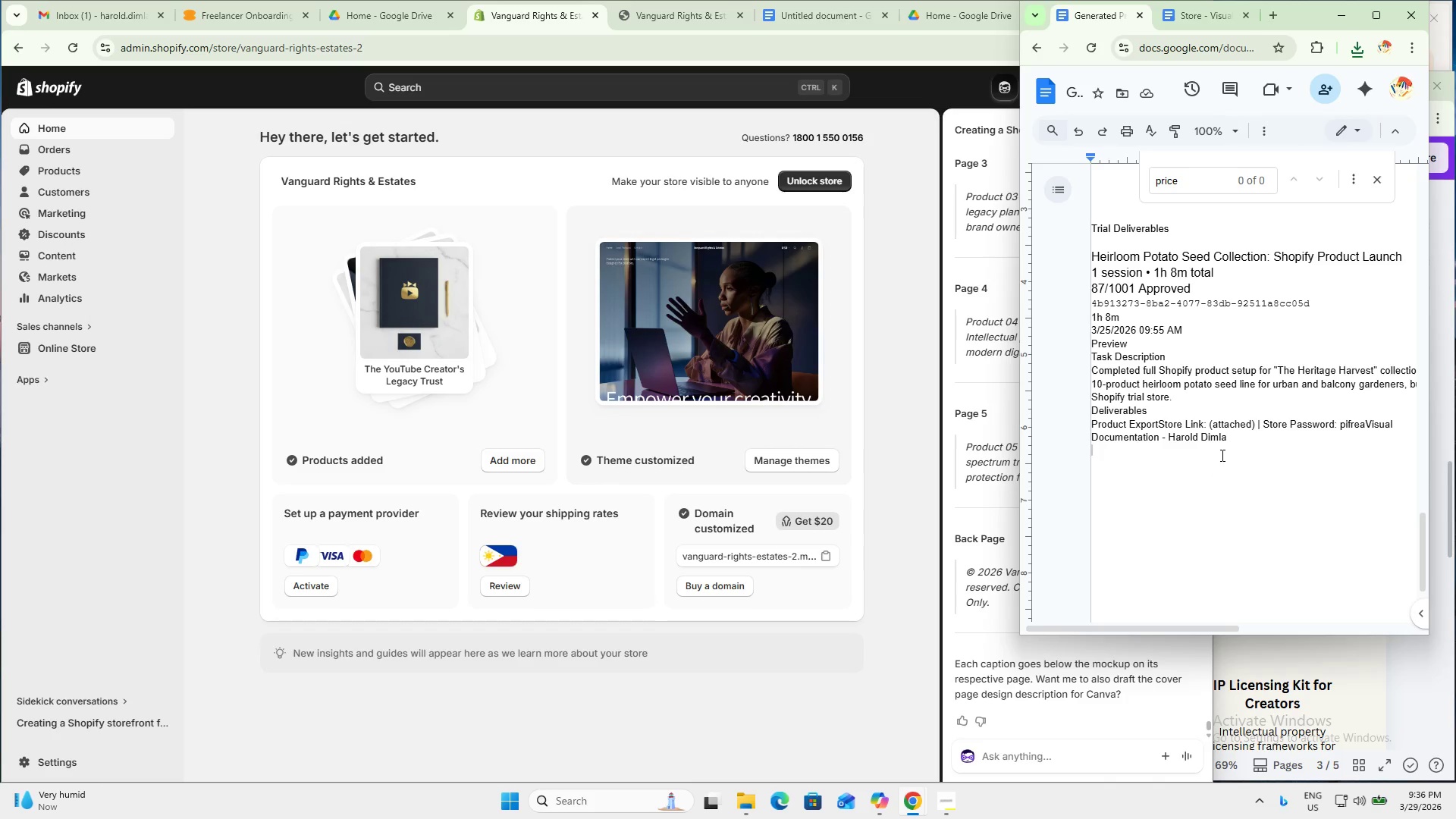 
left_click_drag(start_coordinate=[1199, 628], to_coordinate=[1212, 630])
 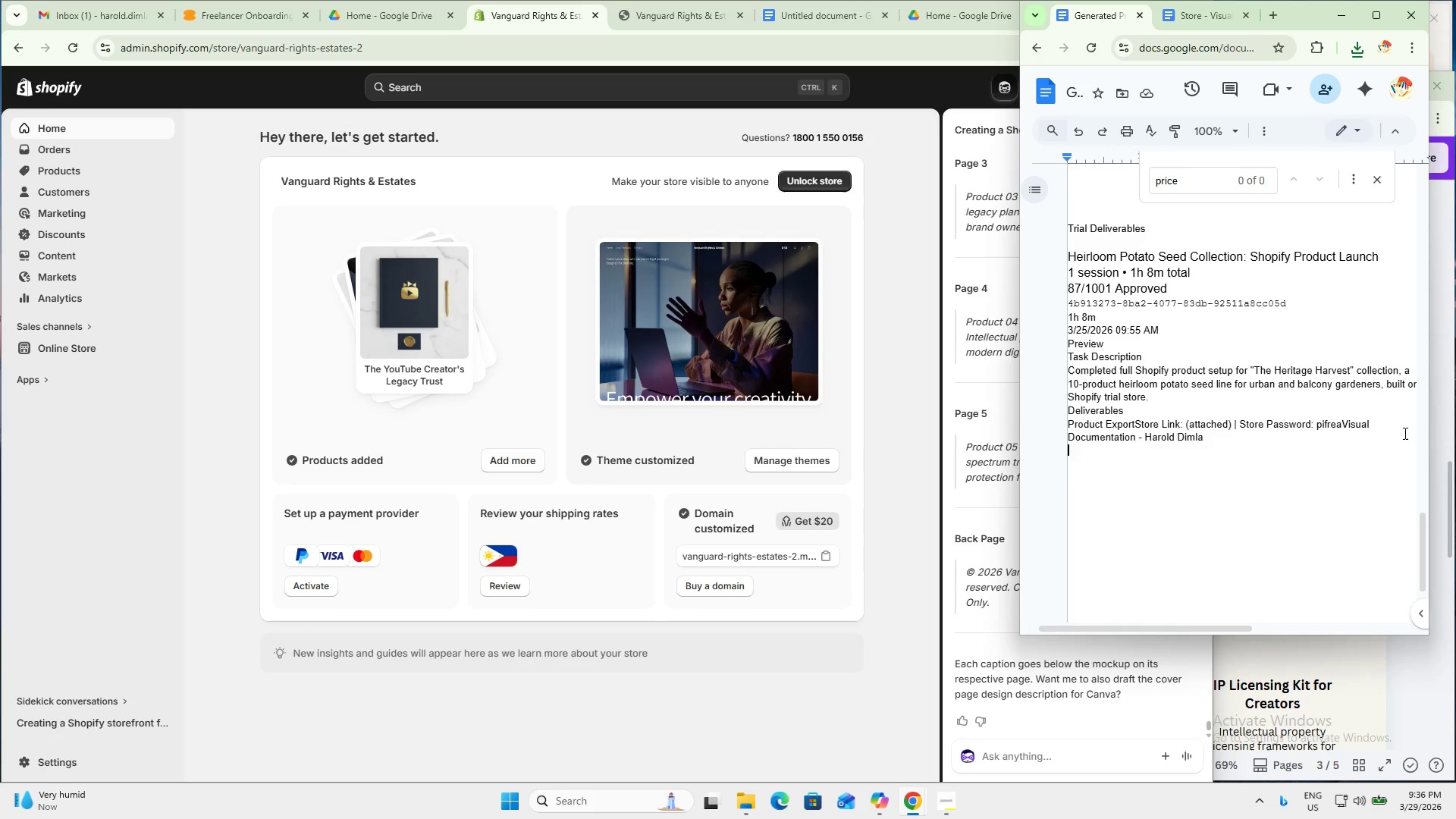 
left_click_drag(start_coordinate=[1393, 428], to_coordinate=[1061, 424])
 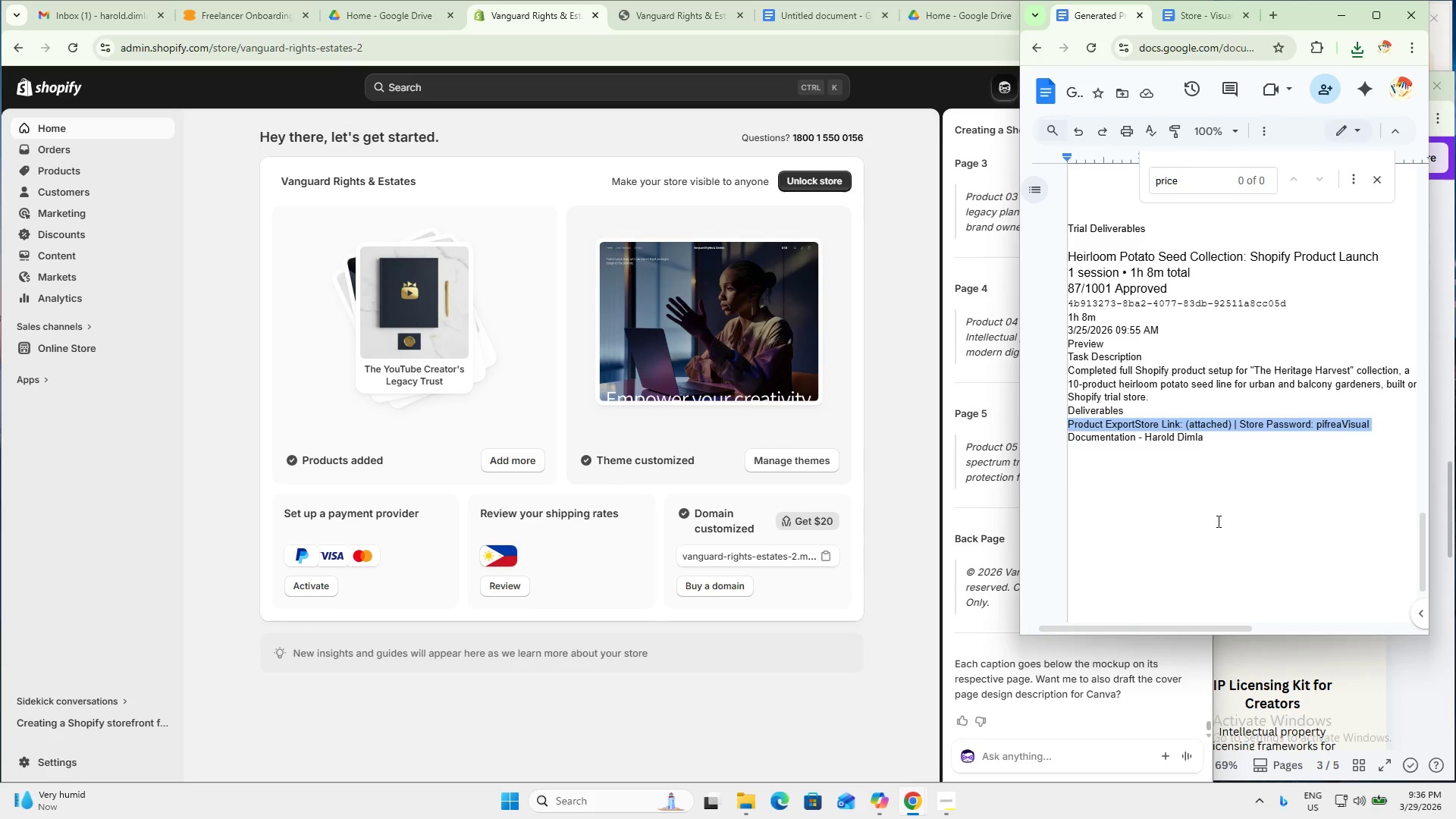 
key(Control+C)
 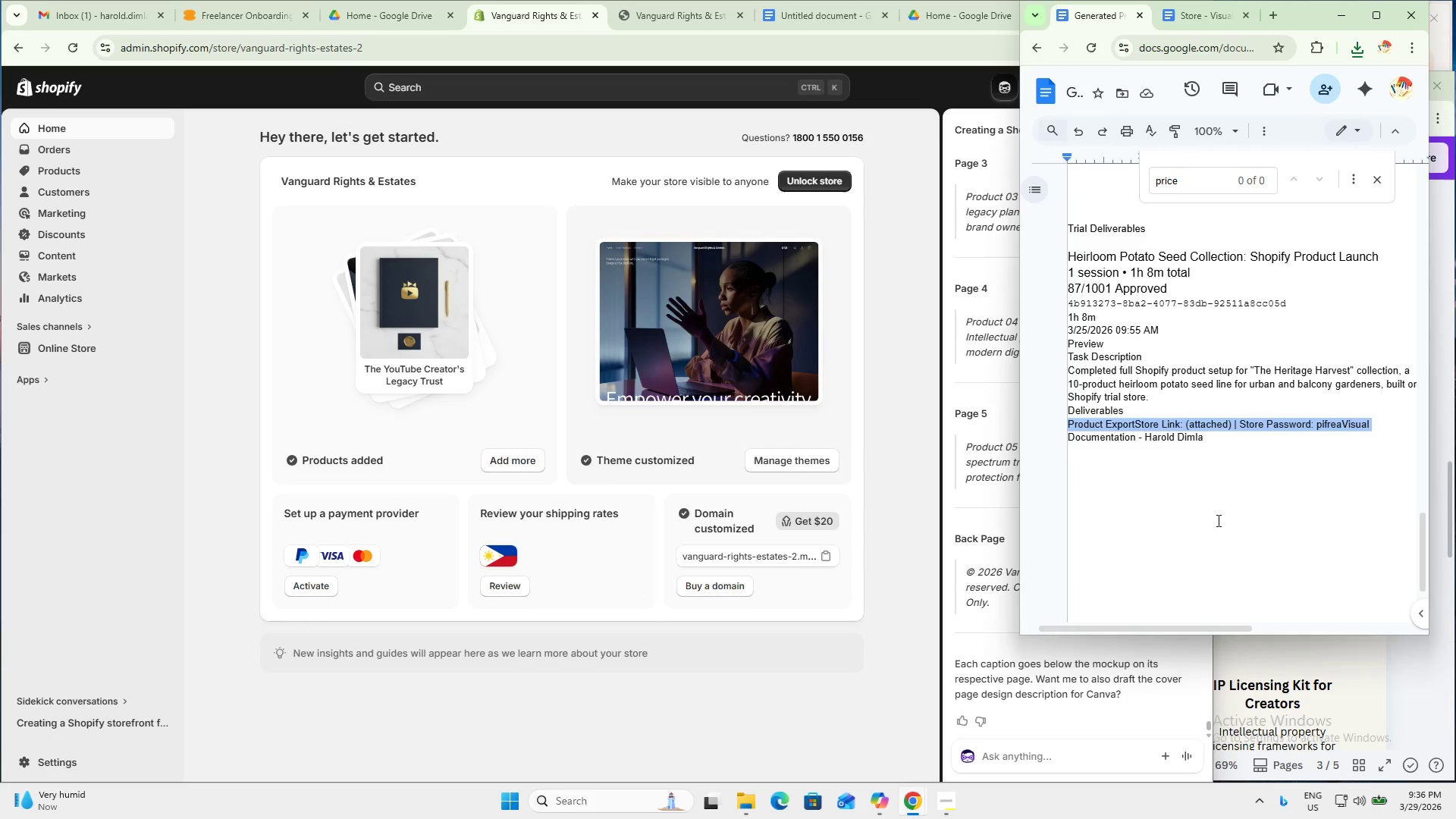 
key(Control+C)
 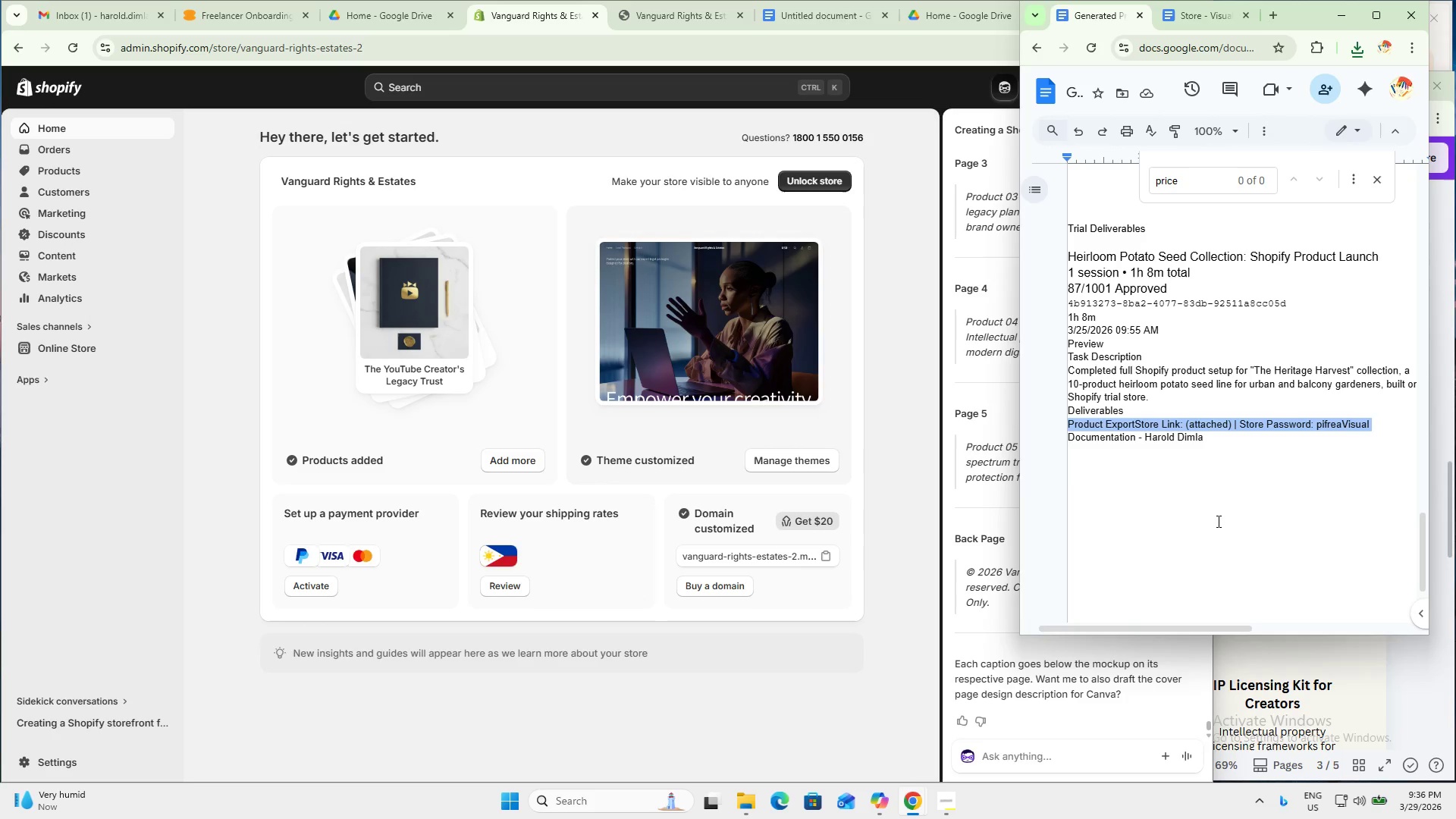 
key(Control+C)
 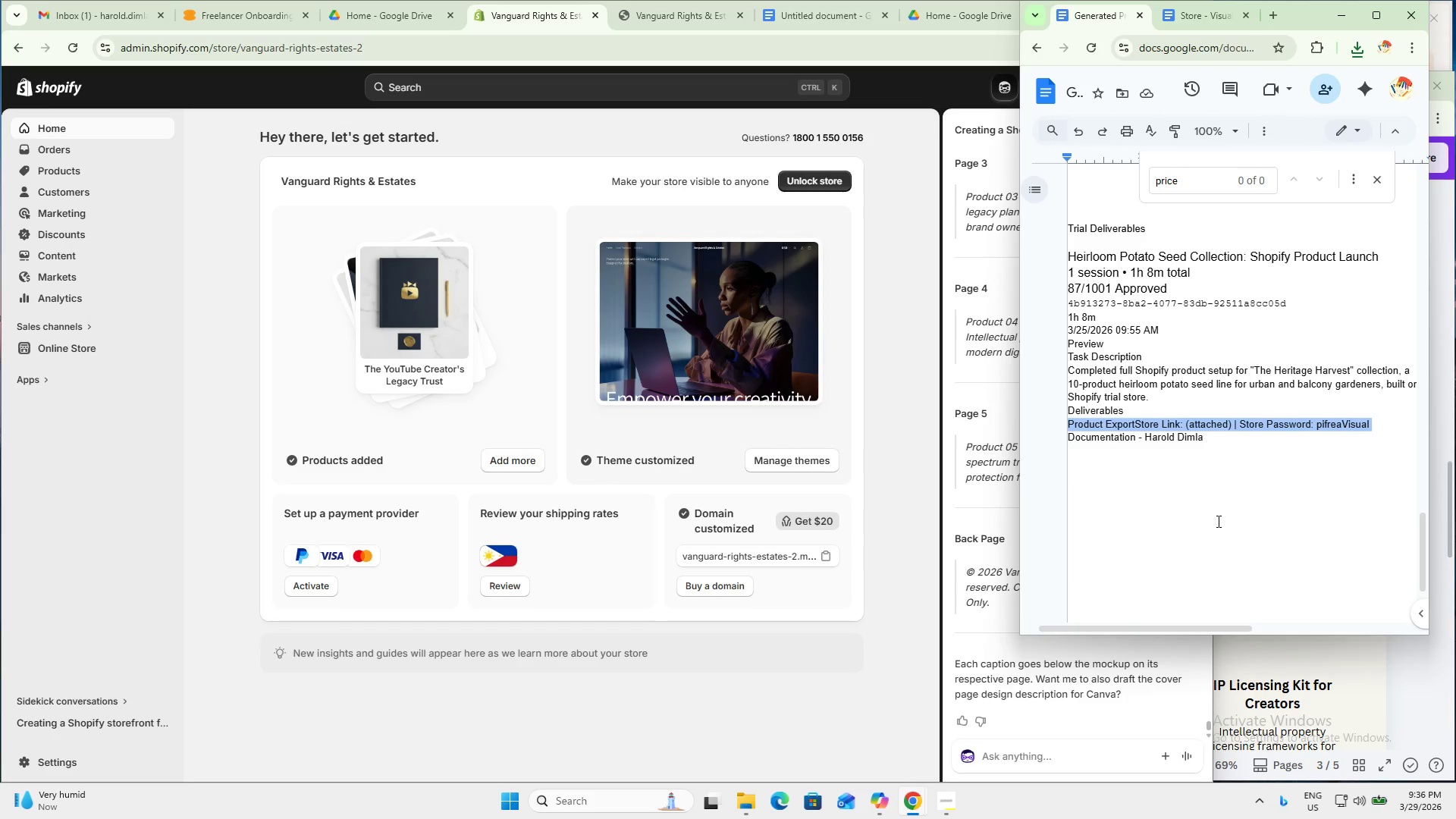 
key(Control+C)
 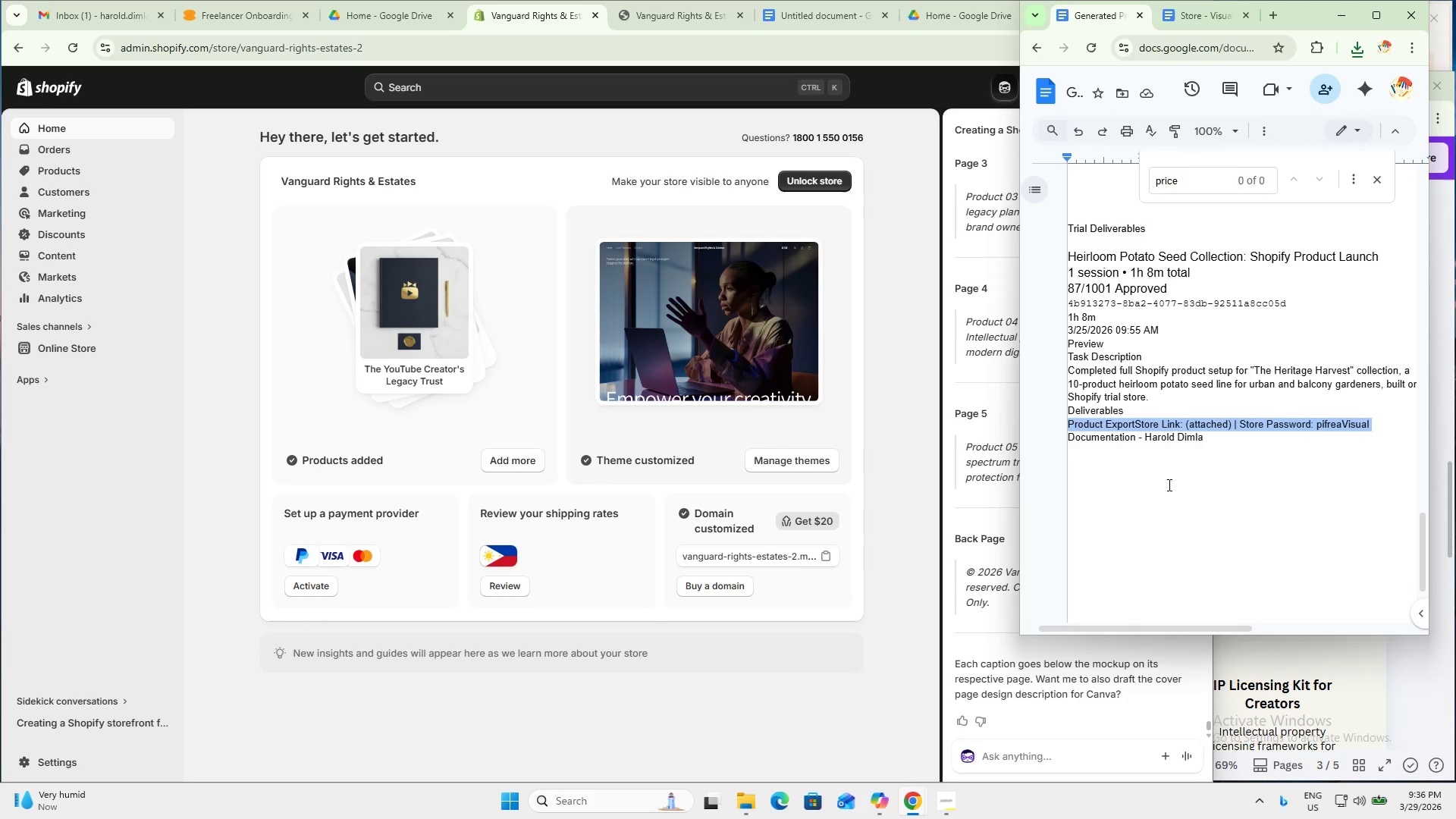 
left_click([1185, 463])
 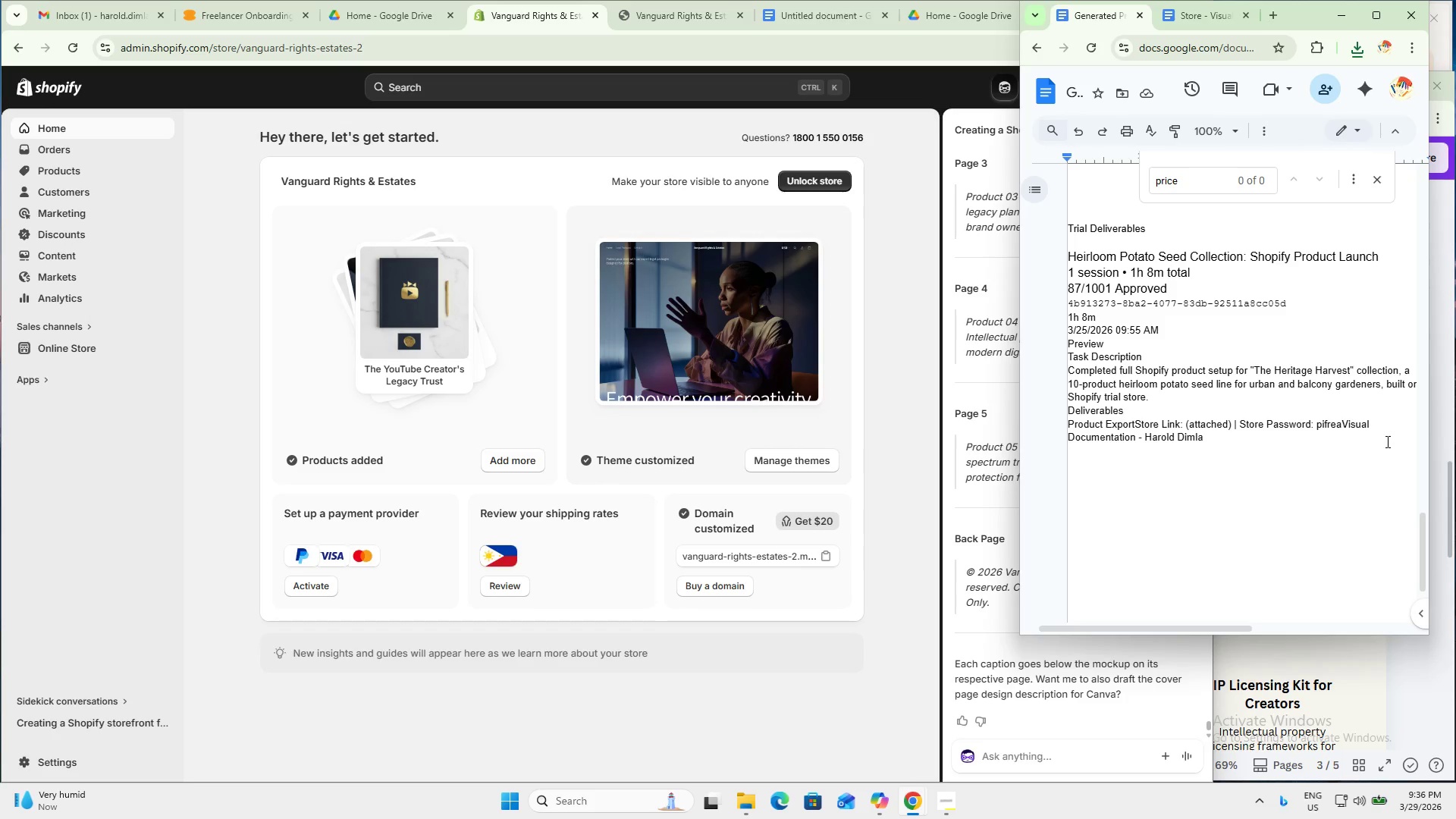 
left_click_drag(start_coordinate=[1373, 419], to_coordinate=[1061, 431])
 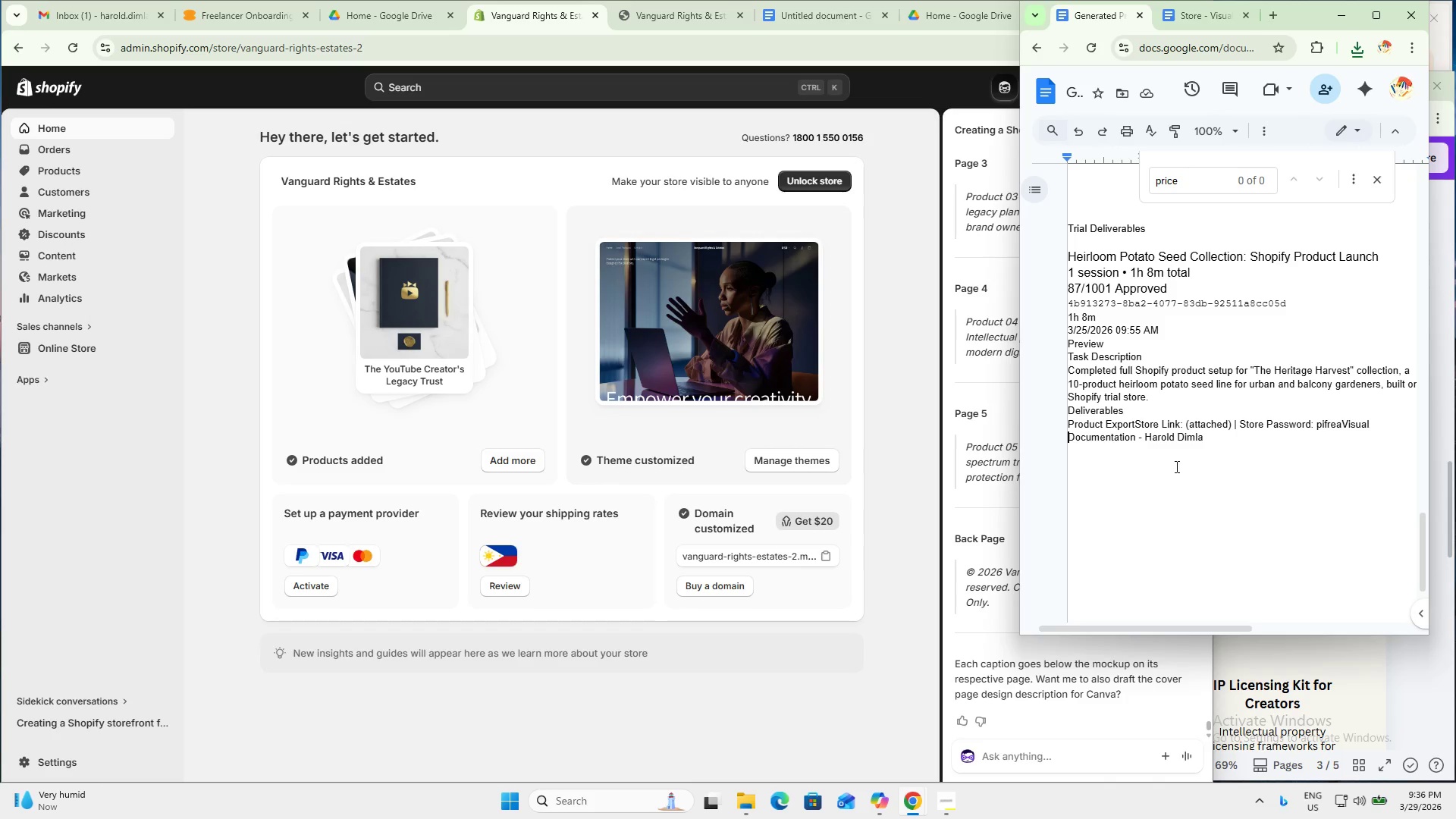 
key(Control+C)
 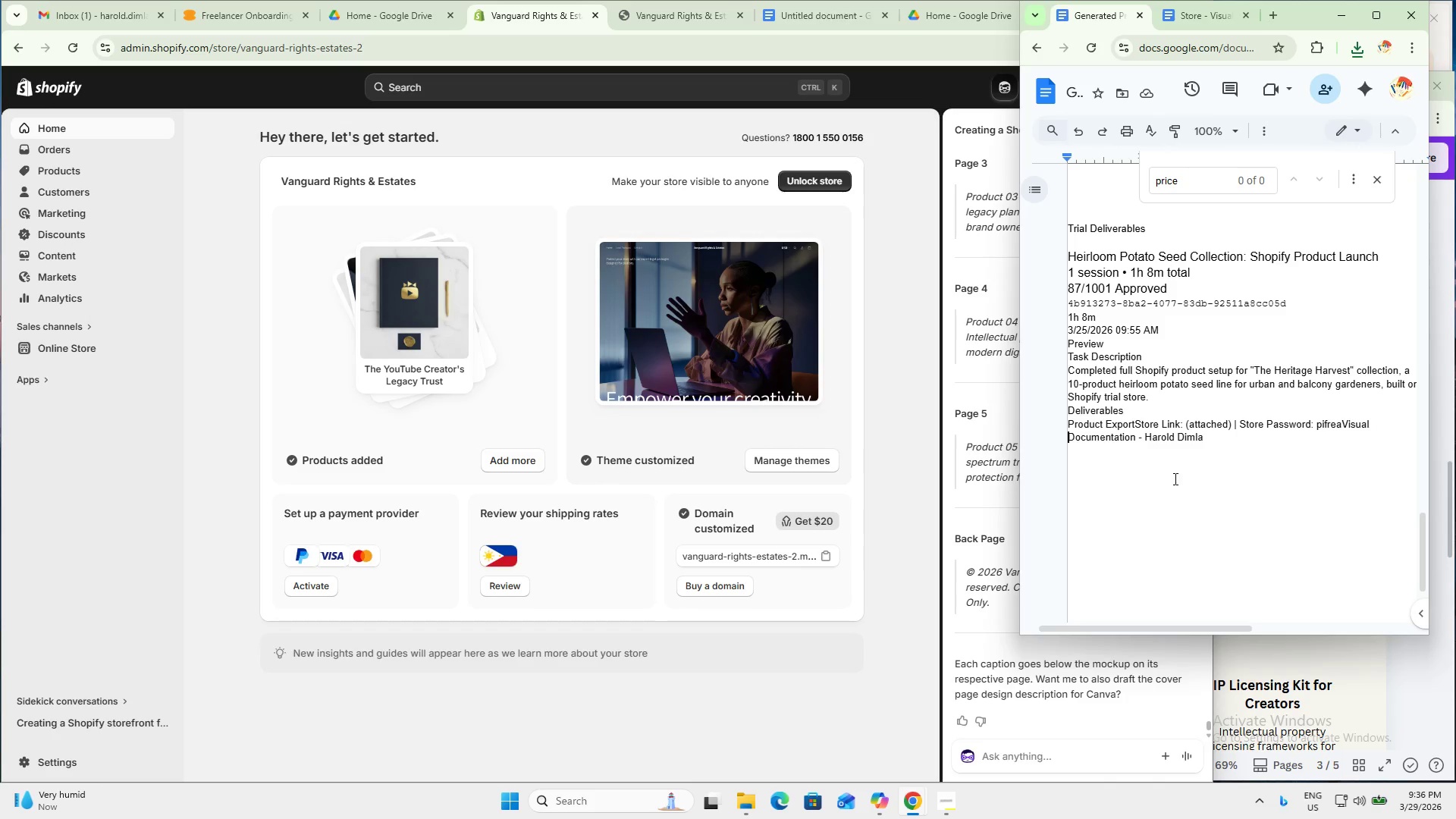 
key(Control+C)
 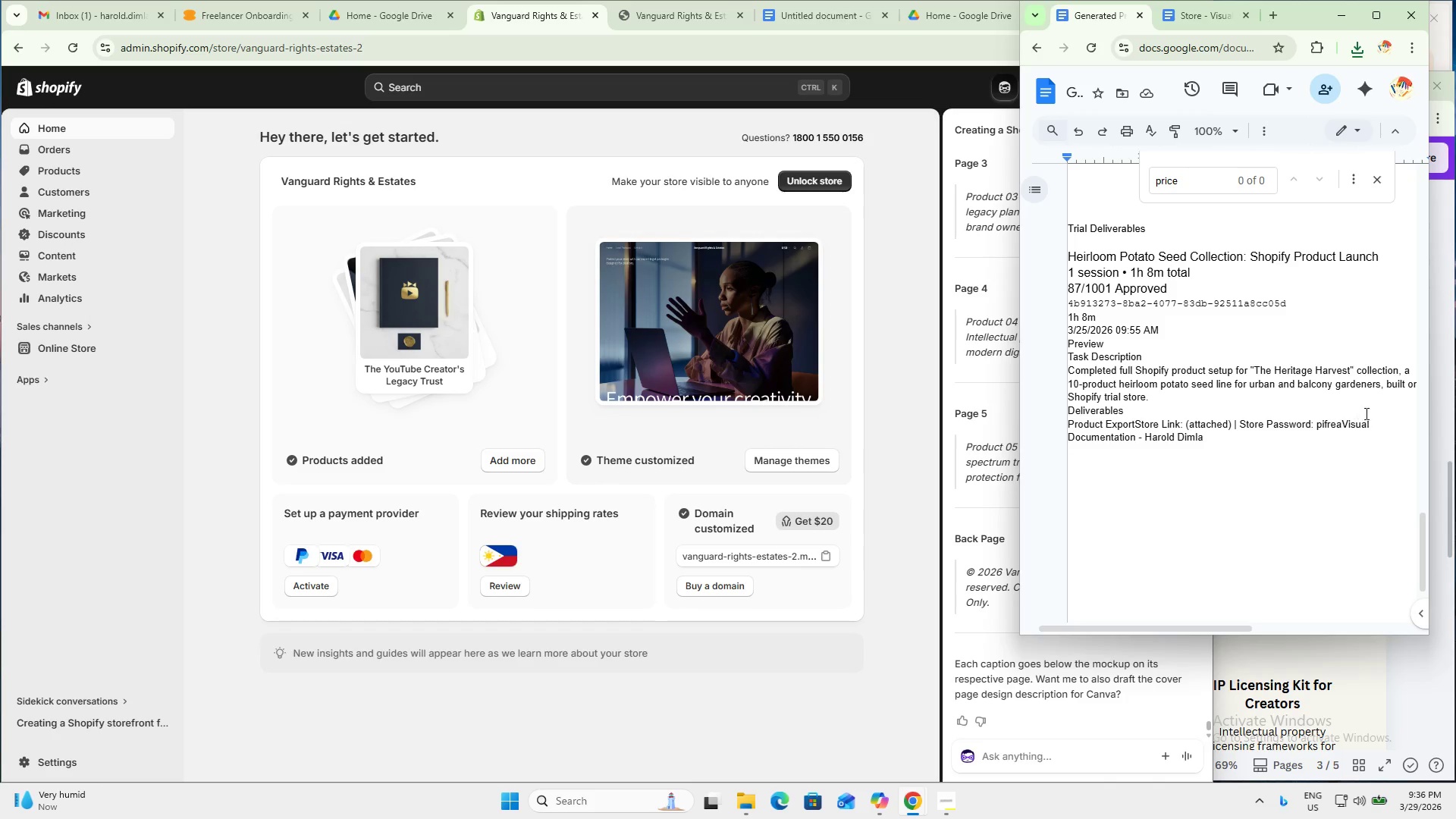 
left_click_drag(start_coordinate=[1378, 433], to_coordinate=[1166, 413])
 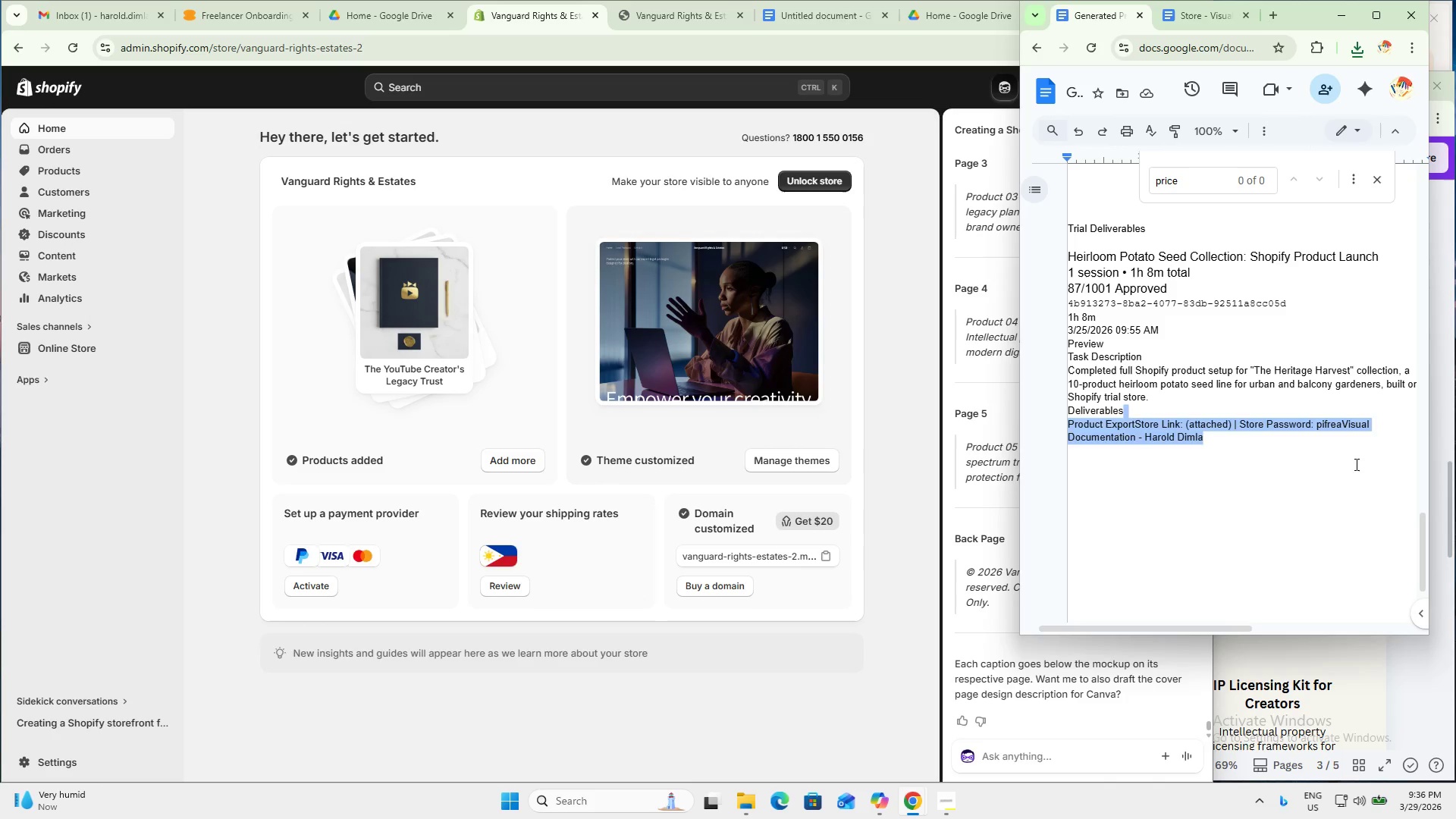 
left_click([1376, 469])
 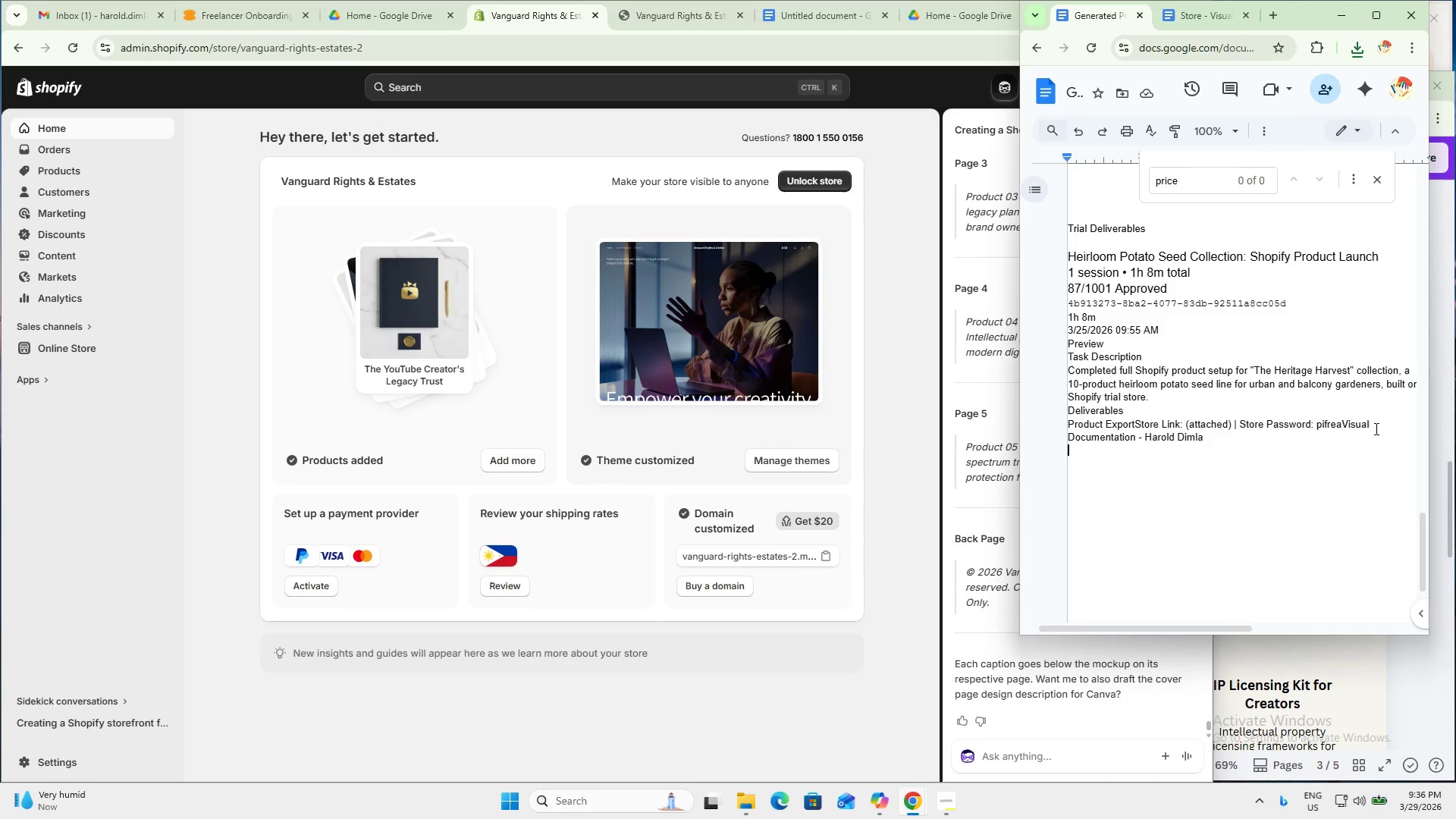 
left_click_drag(start_coordinate=[1373, 422], to_coordinate=[1221, 414])
 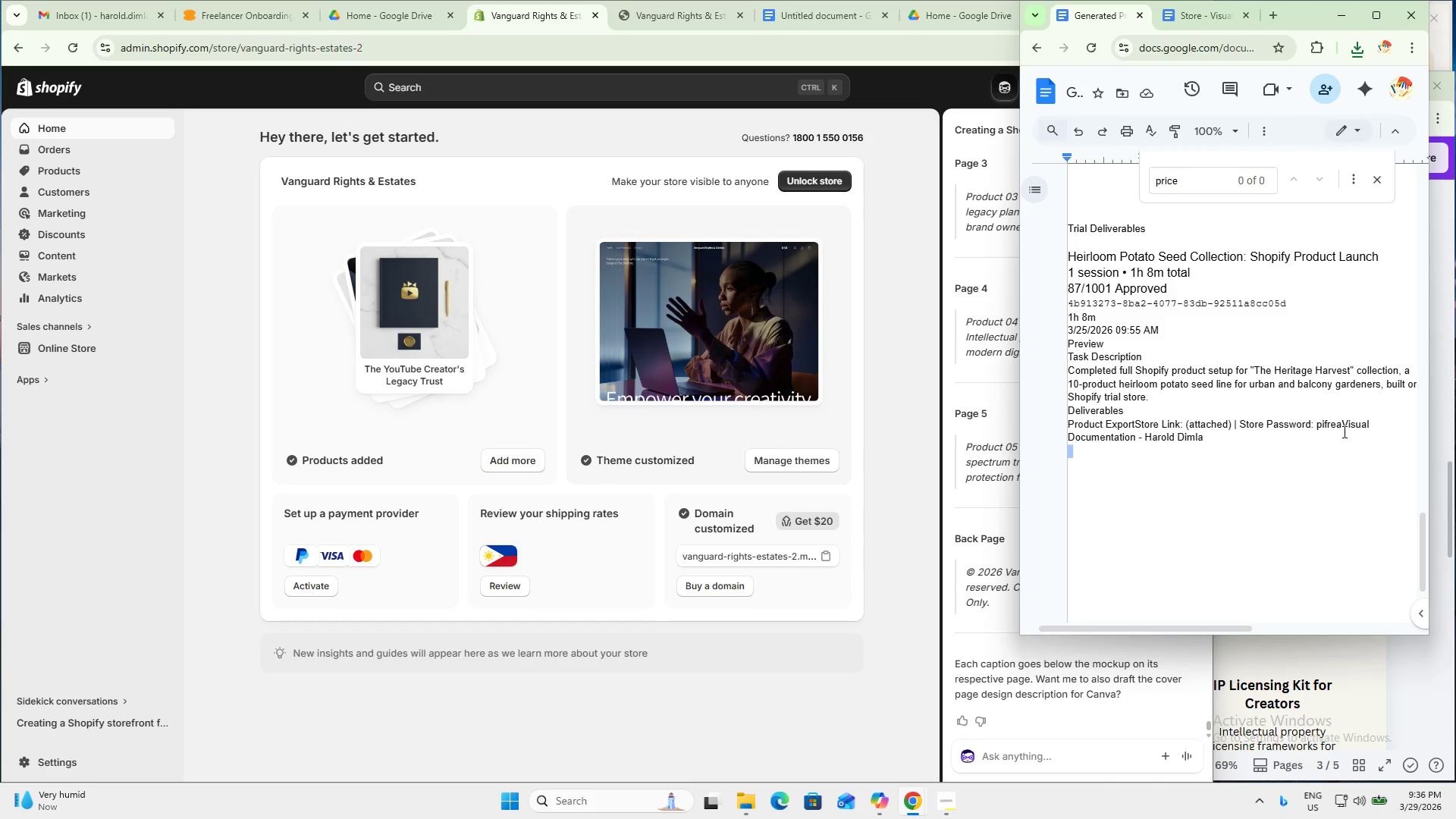 
left_click_drag(start_coordinate=[1341, 431], to_coordinate=[1063, 422])
 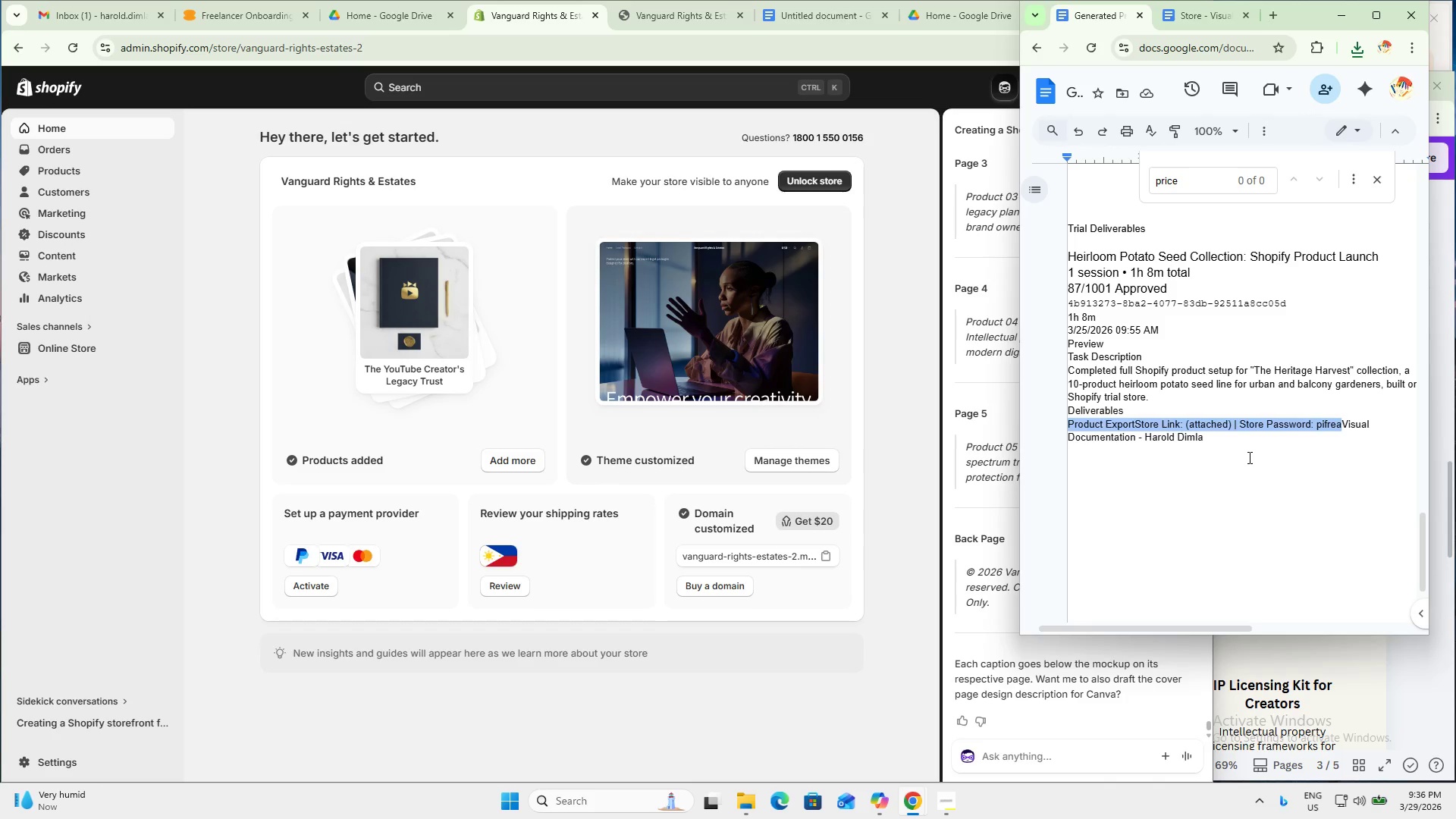 
key(Control+C)
 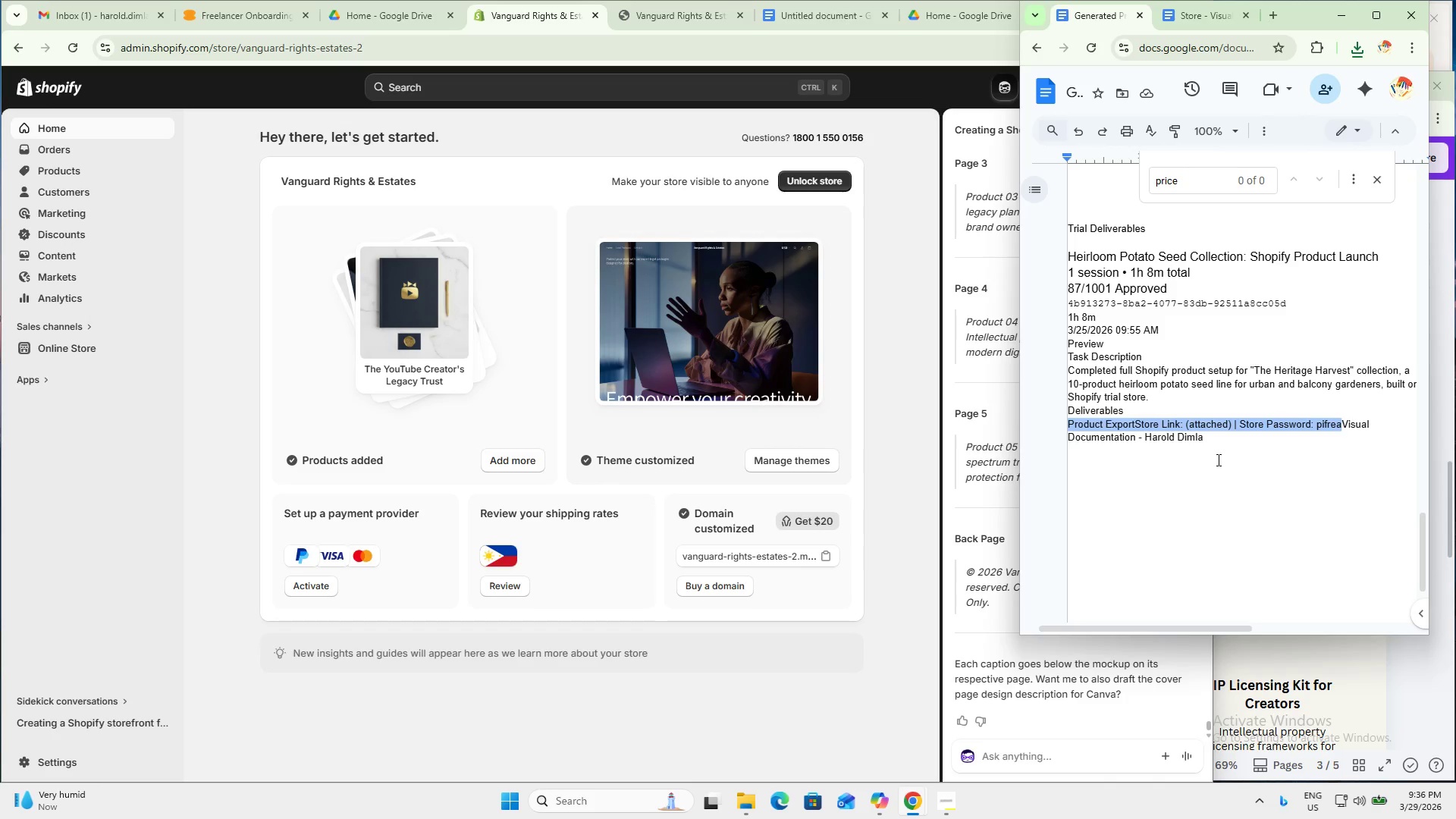 
key(Control+C)
 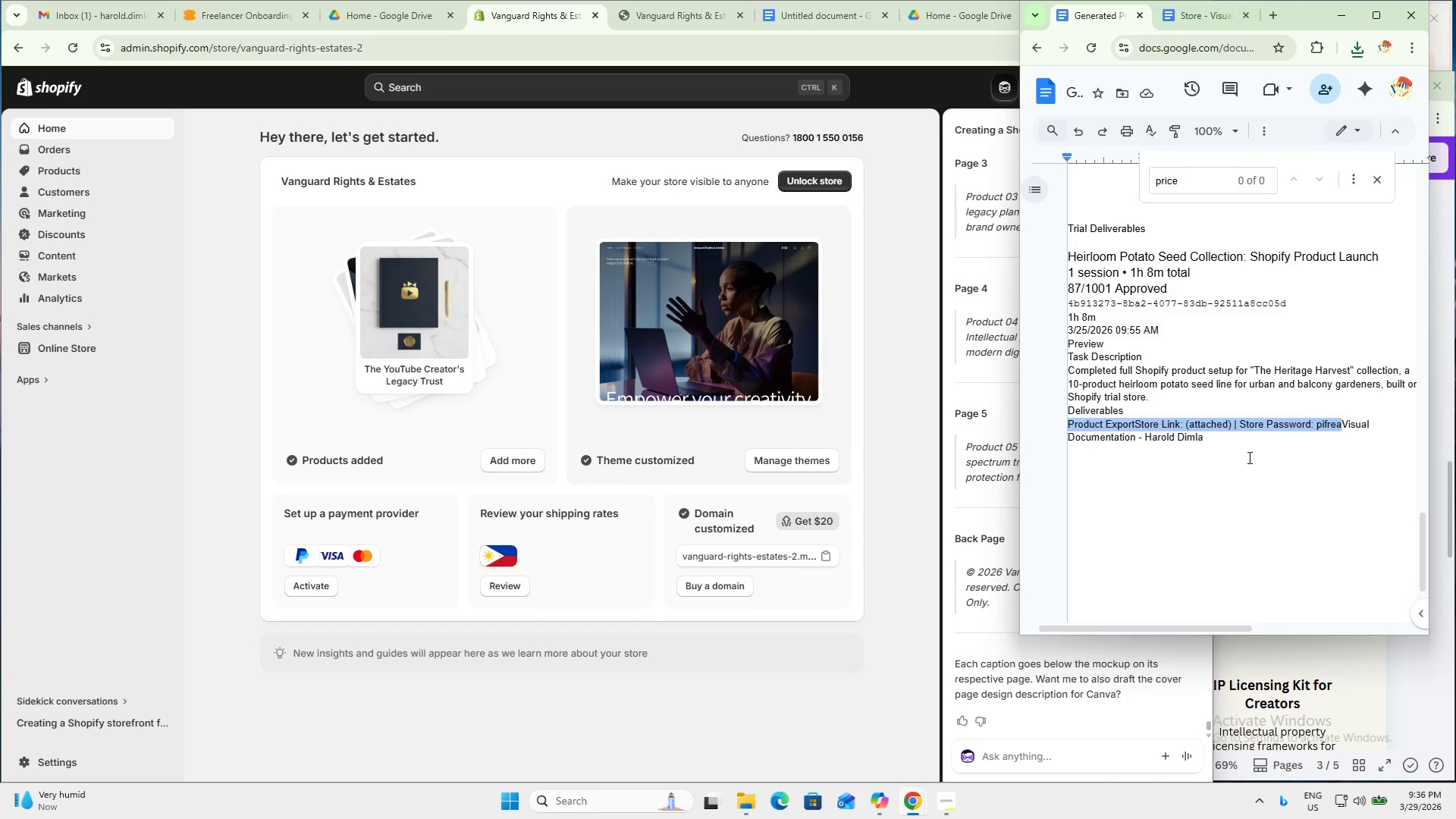 
left_click_drag(start_coordinate=[1248, 457], to_coordinate=[1067, 249])
 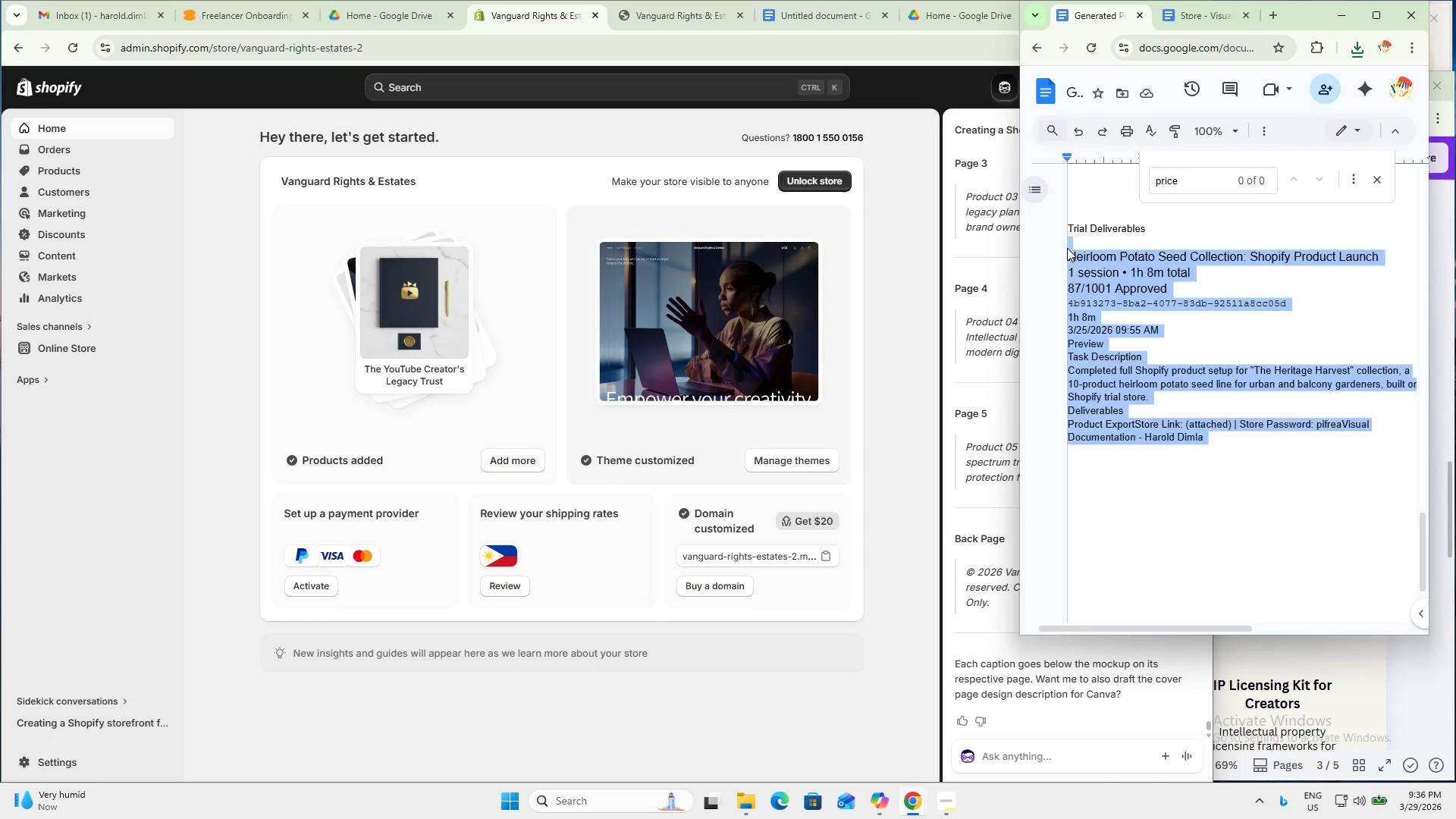 
key(Backspace)
 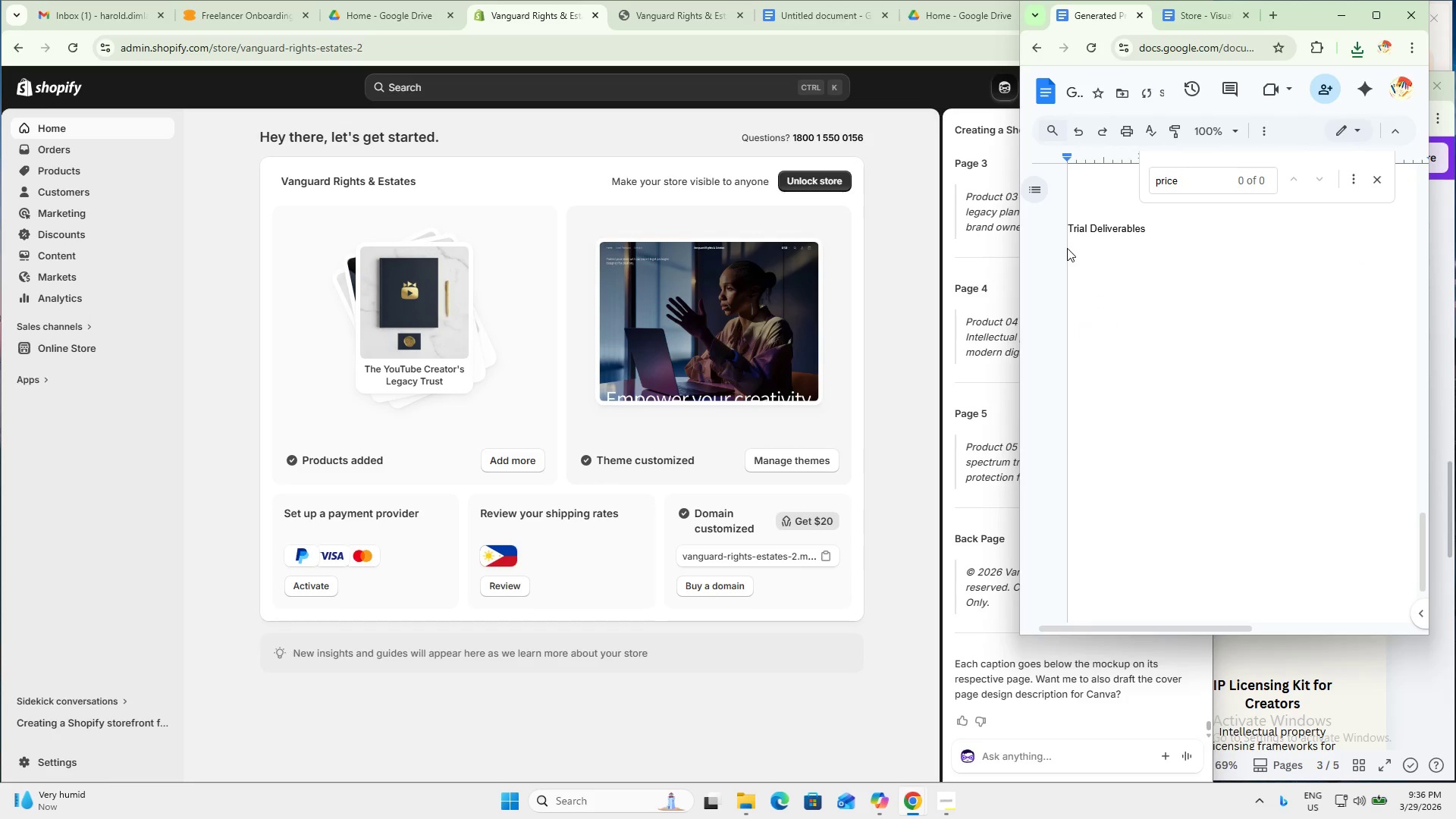 
key(Shift+ShiftRight)
 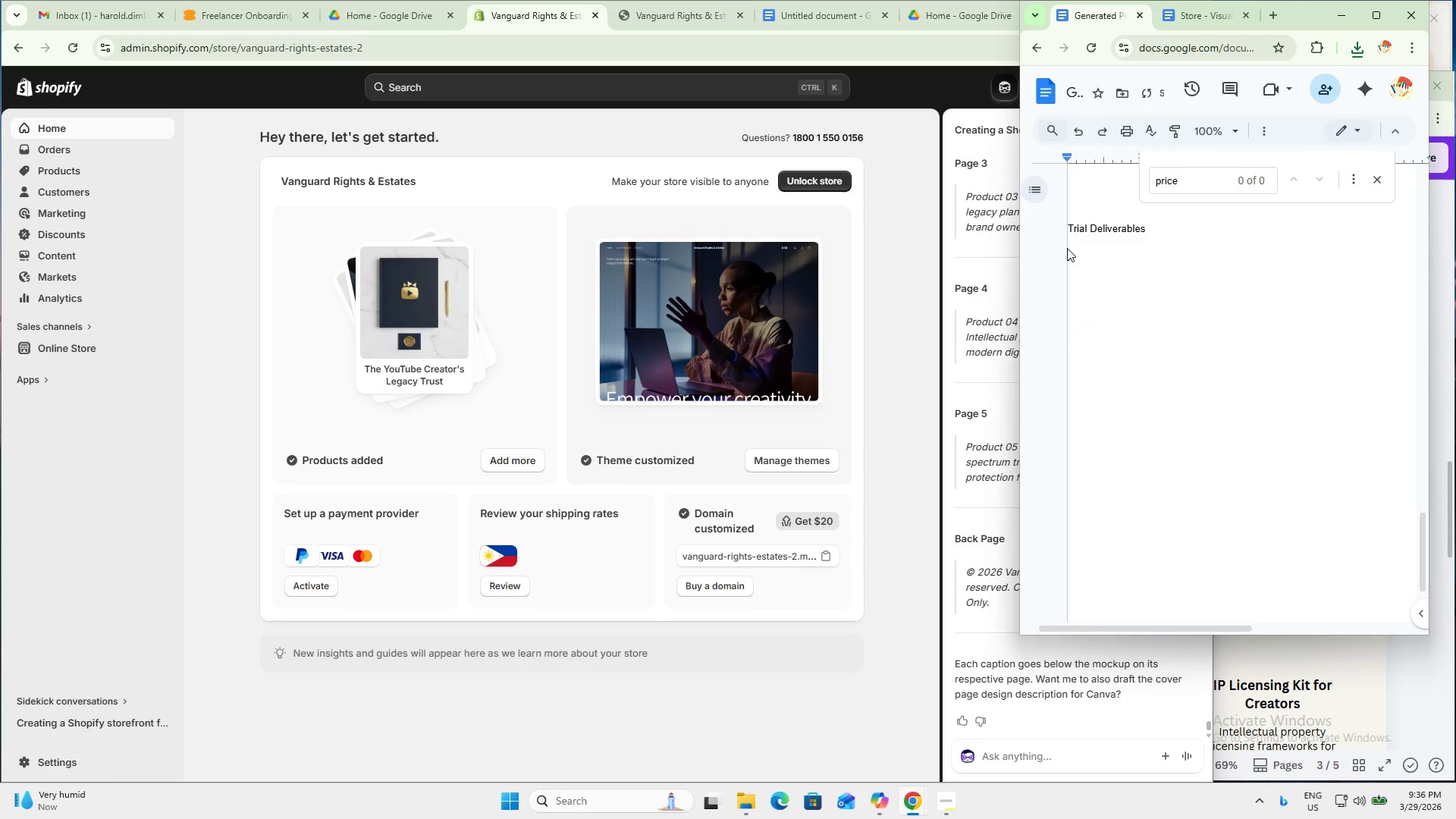 
key(Shift+Enter)
 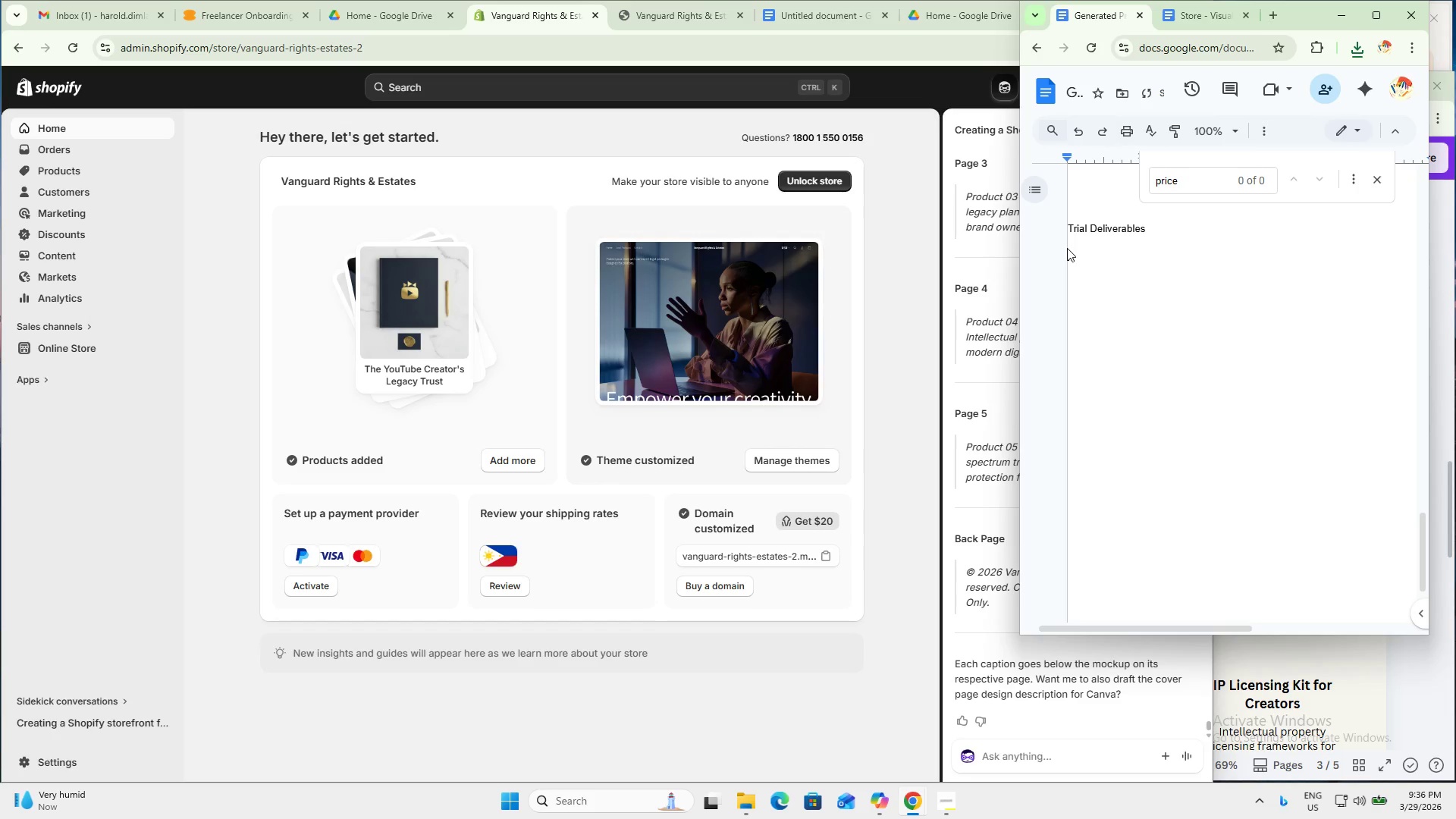 
left_click_drag(start_coordinate=[1176, 234], to_coordinate=[1023, 222])
 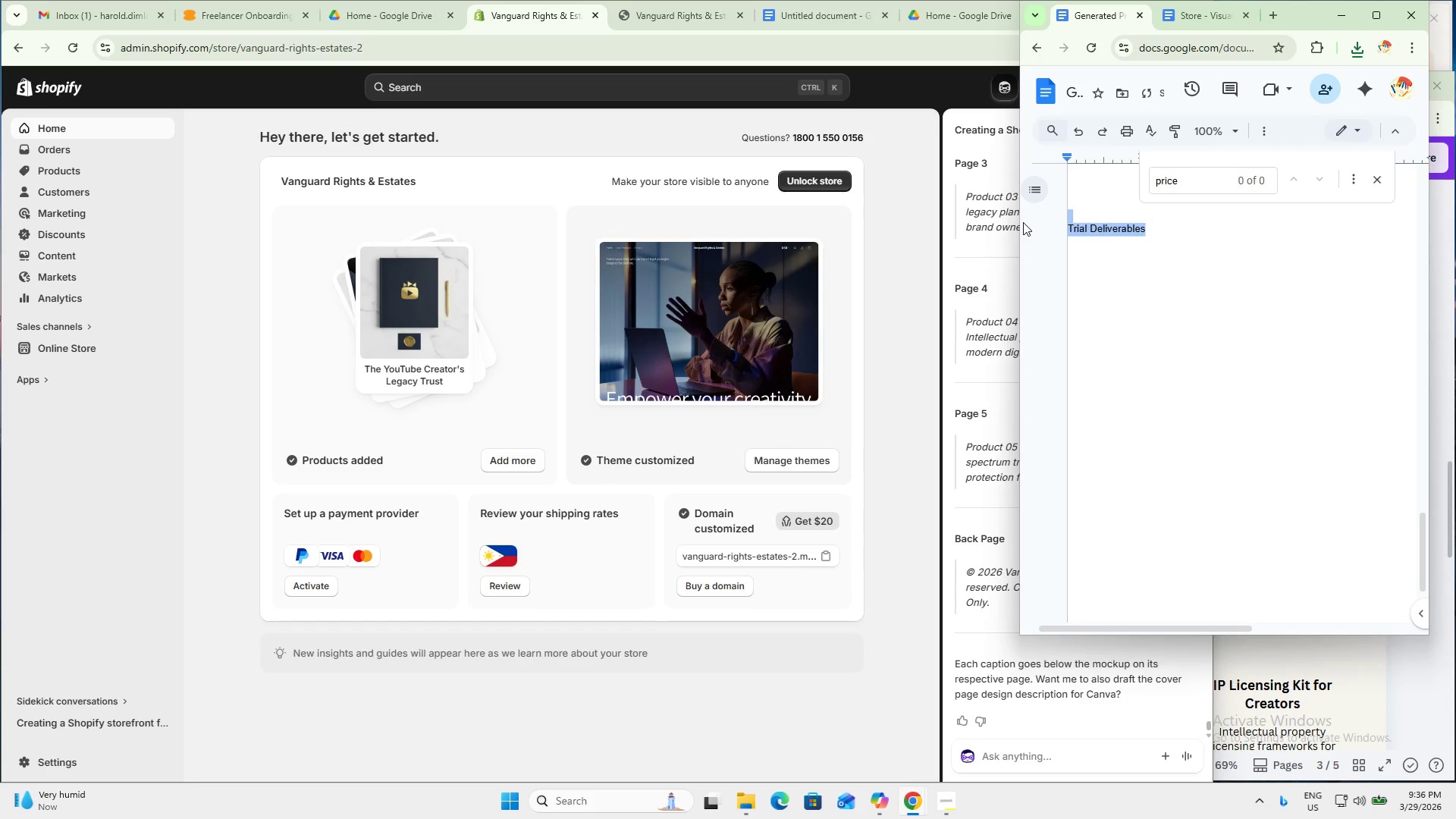 
key(Backspace)
 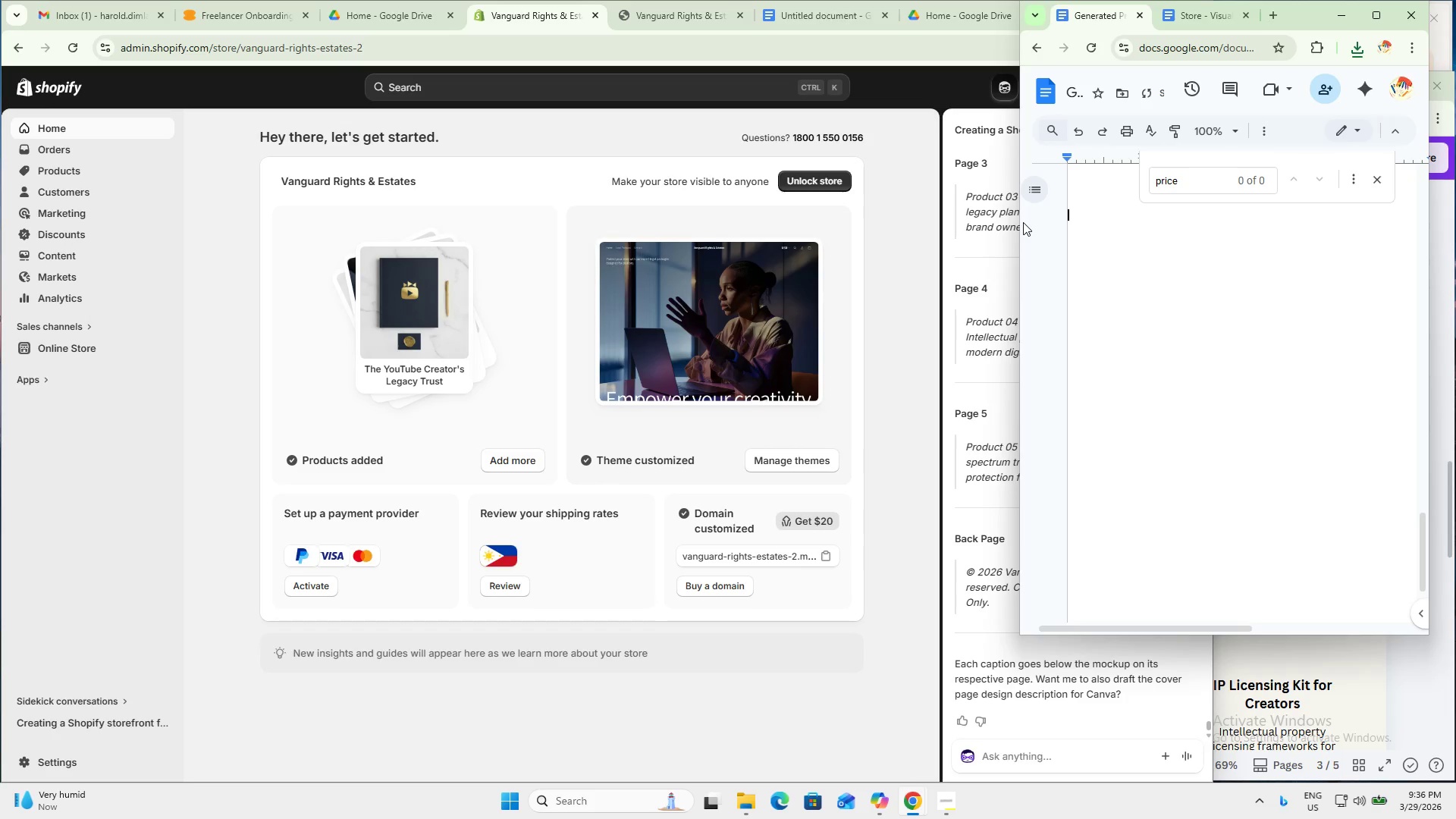 
key(Control+ControlLeft)